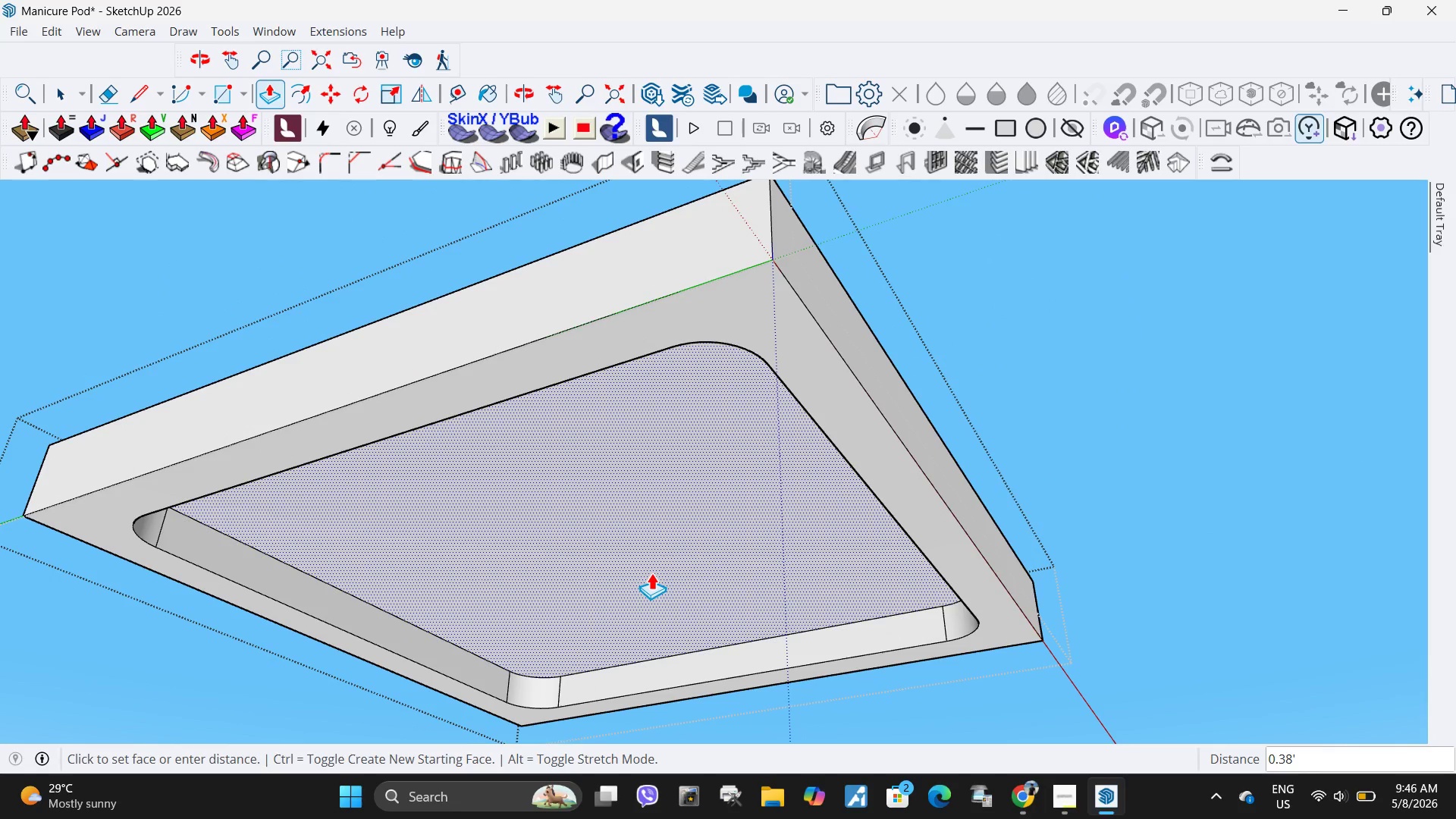 
key(NumpadDecimal)
 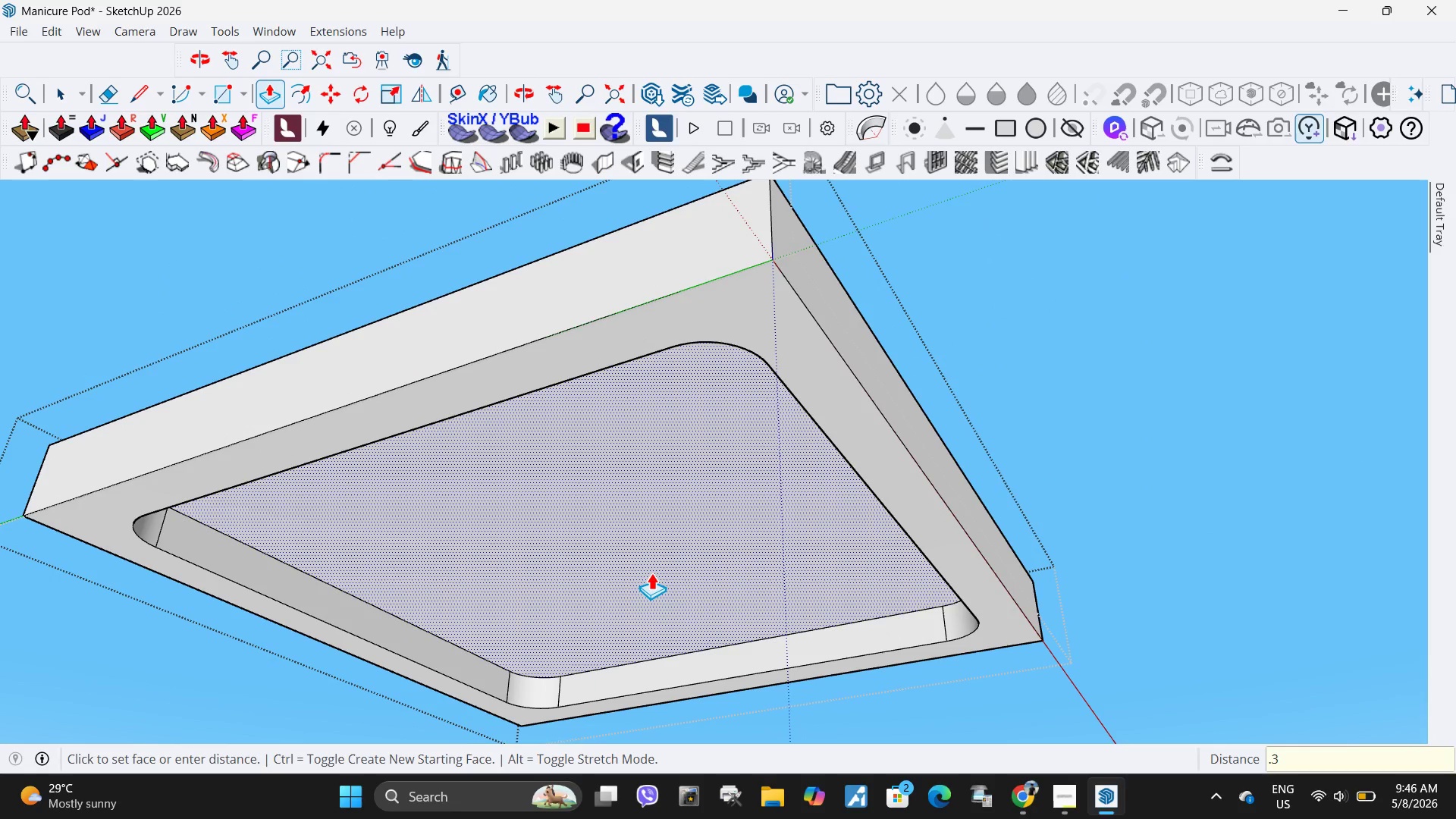 
key(Numpad3)
 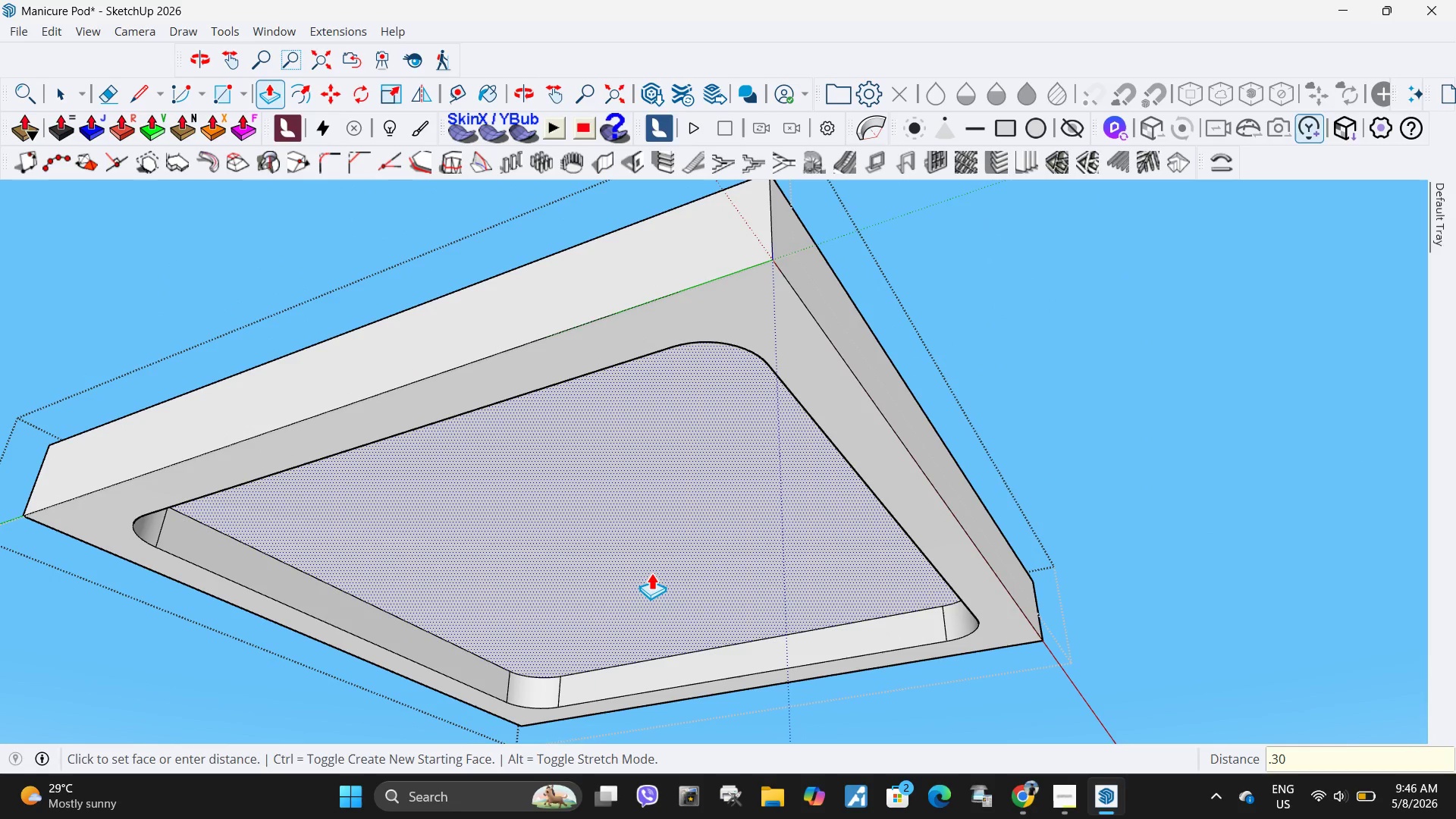 
key(Numpad0)
 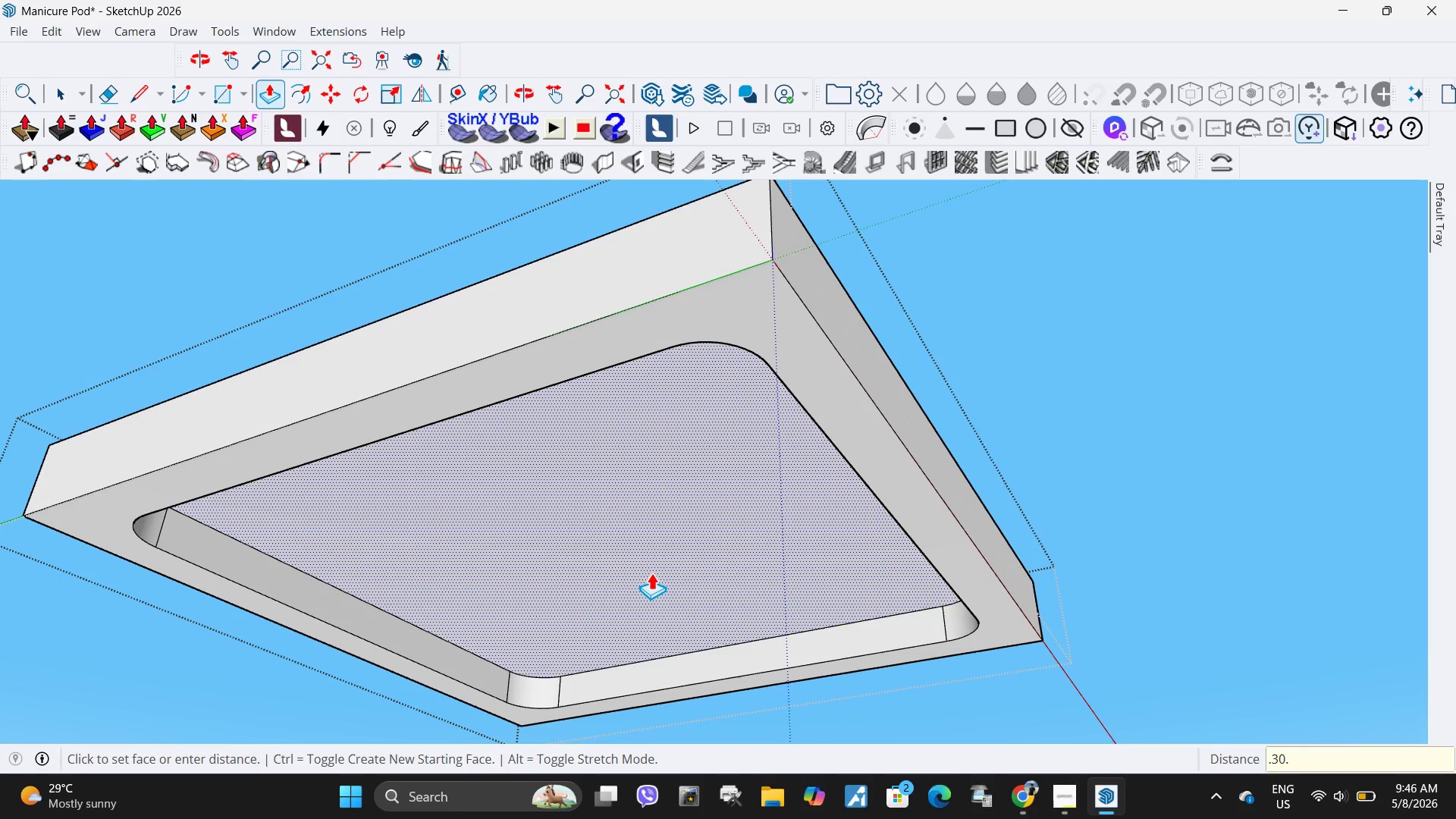 
key(NumpadDecimal)
 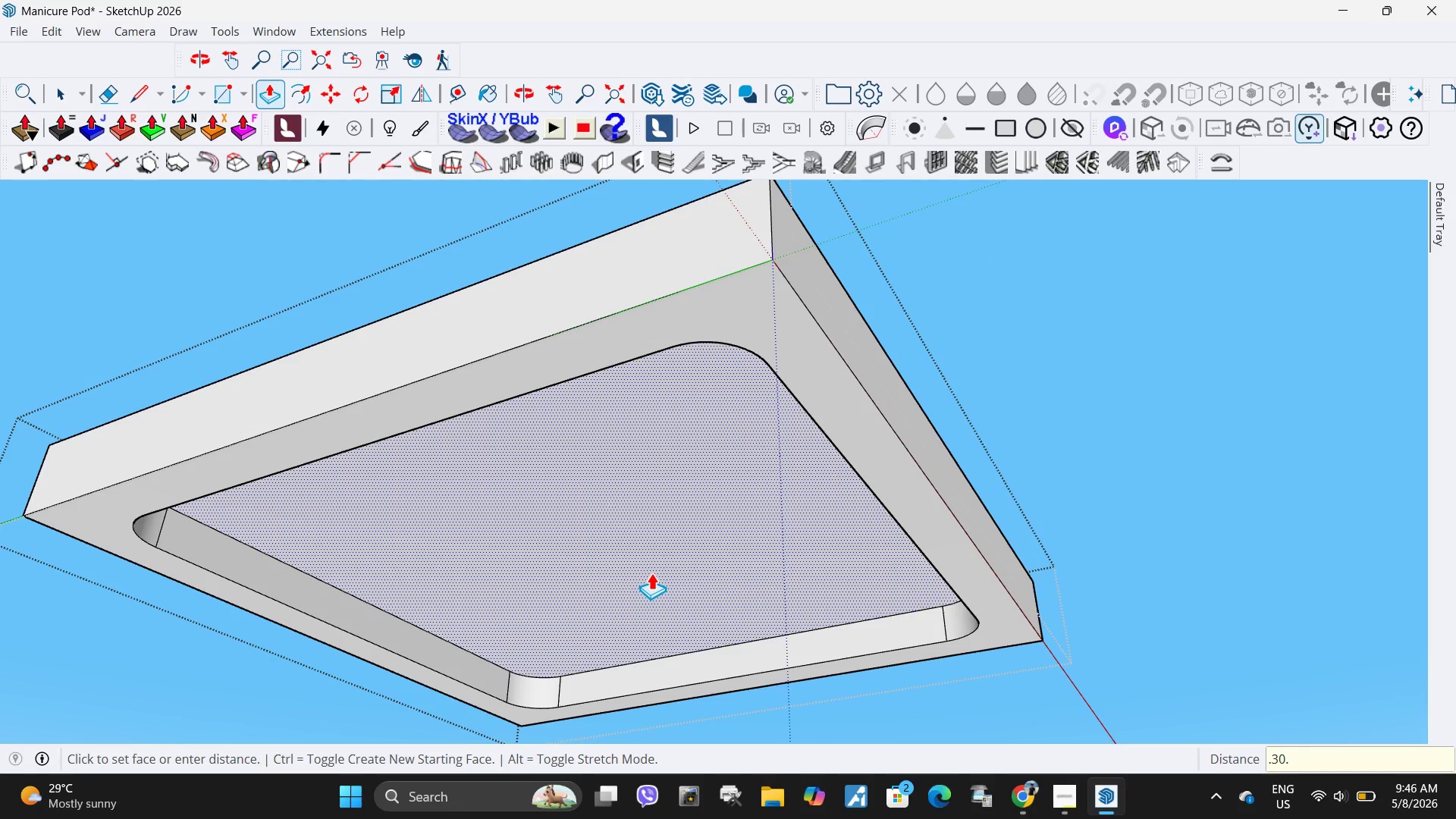 
scroll: coordinate [748, 507], scroll_direction: down, amount: 6.0
 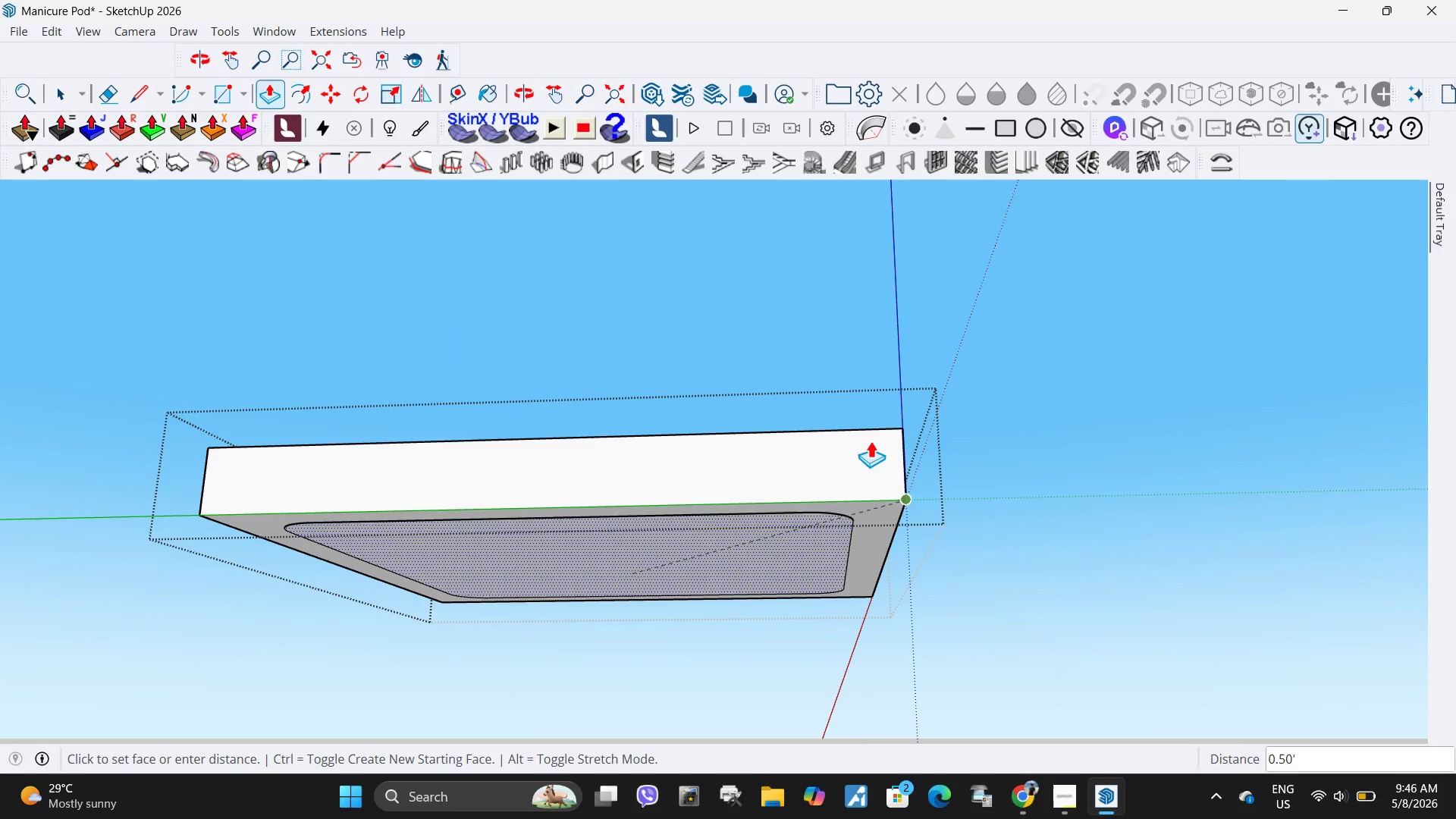 
key(Escape)
 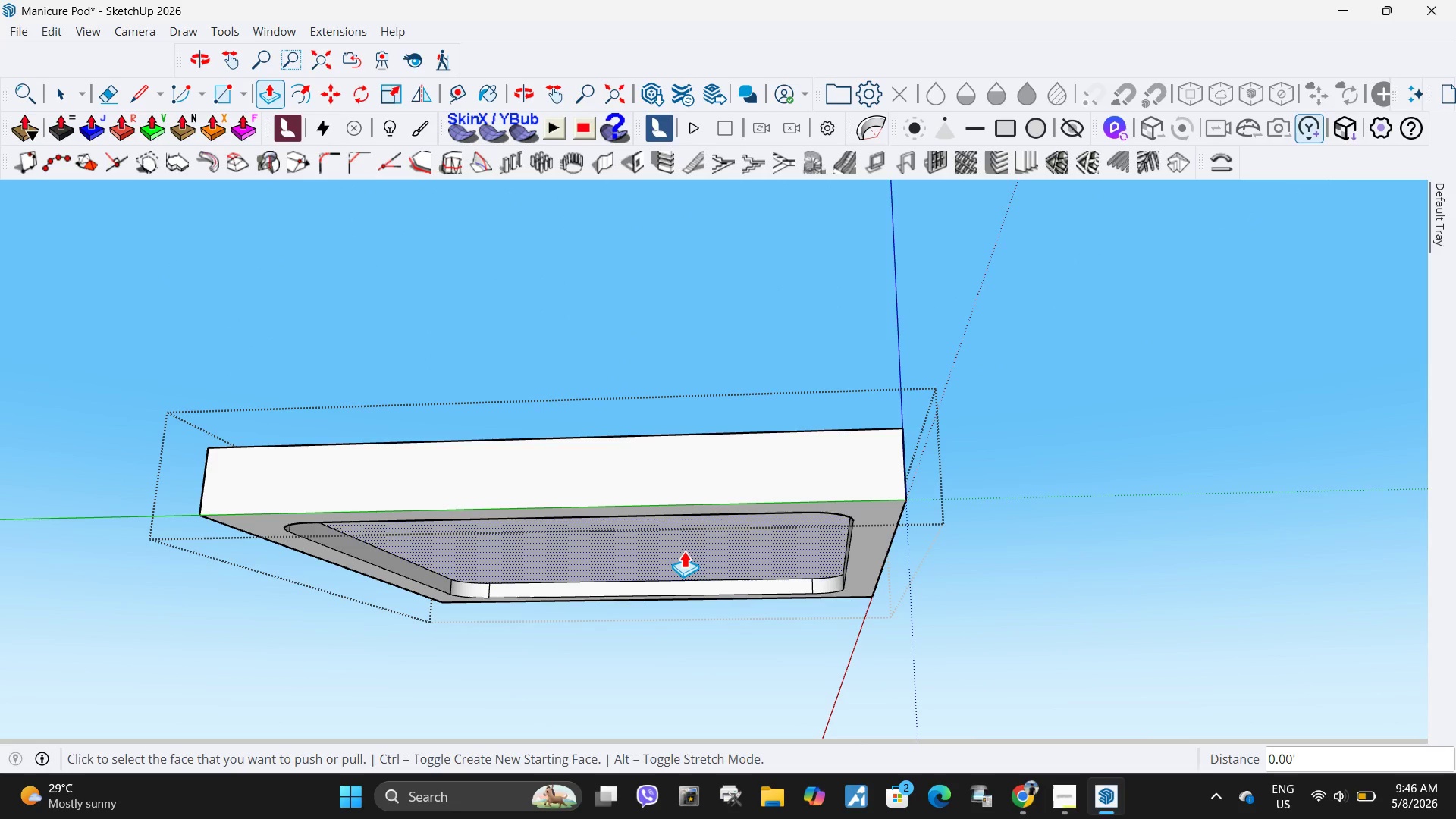 
left_click([679, 551])
 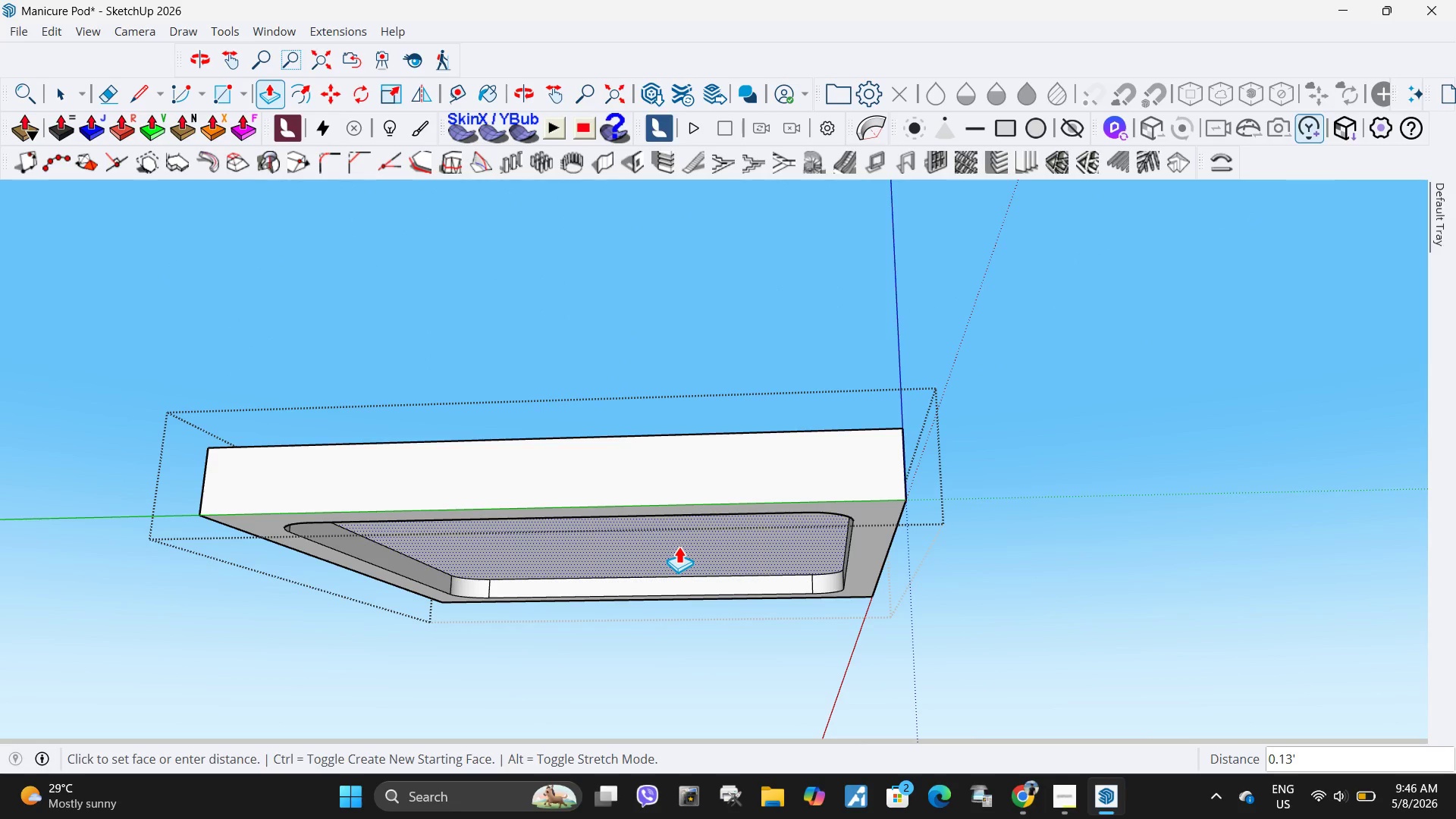 
key(NumpadDecimal)
 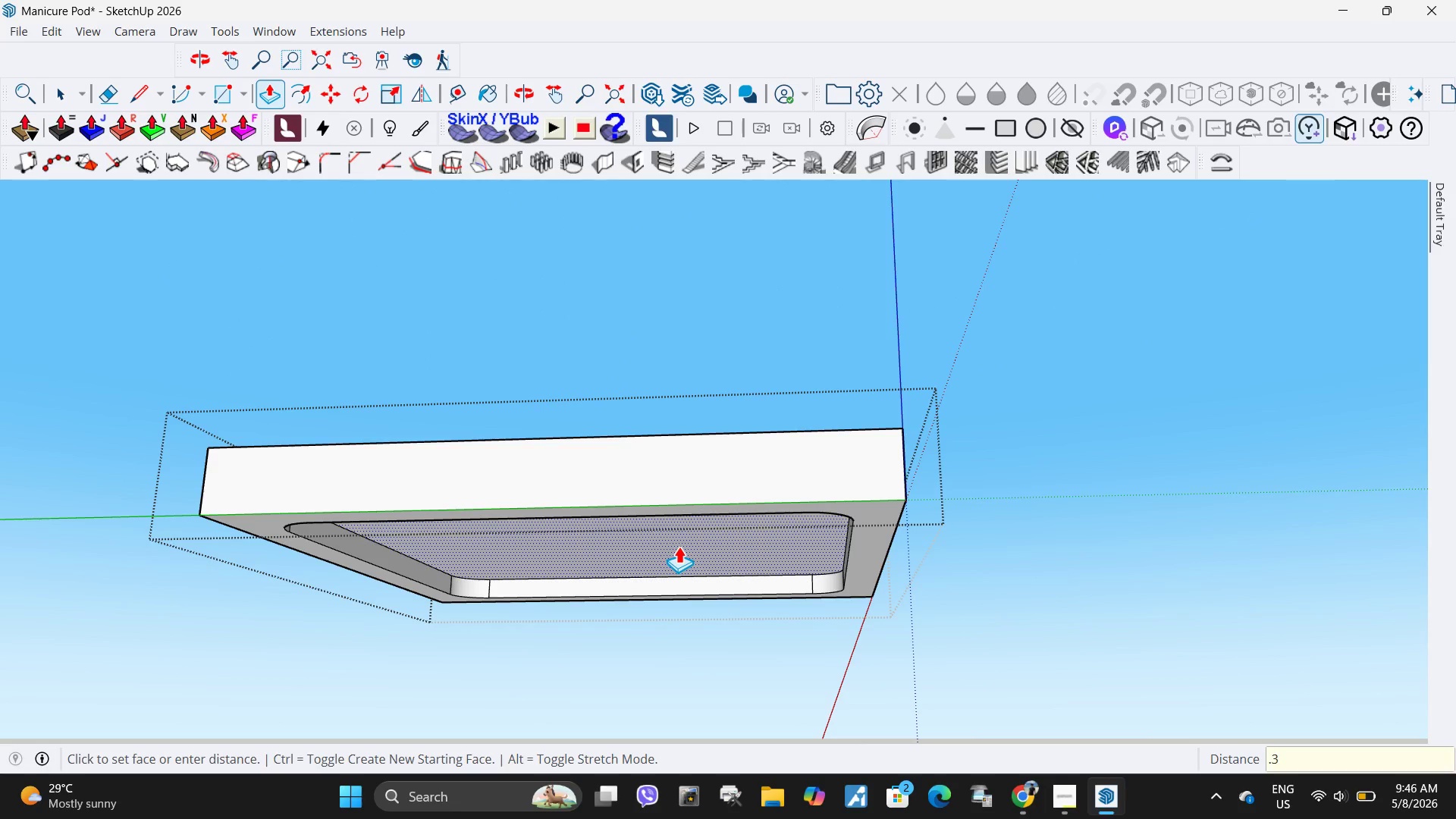 
key(Numpad3)
 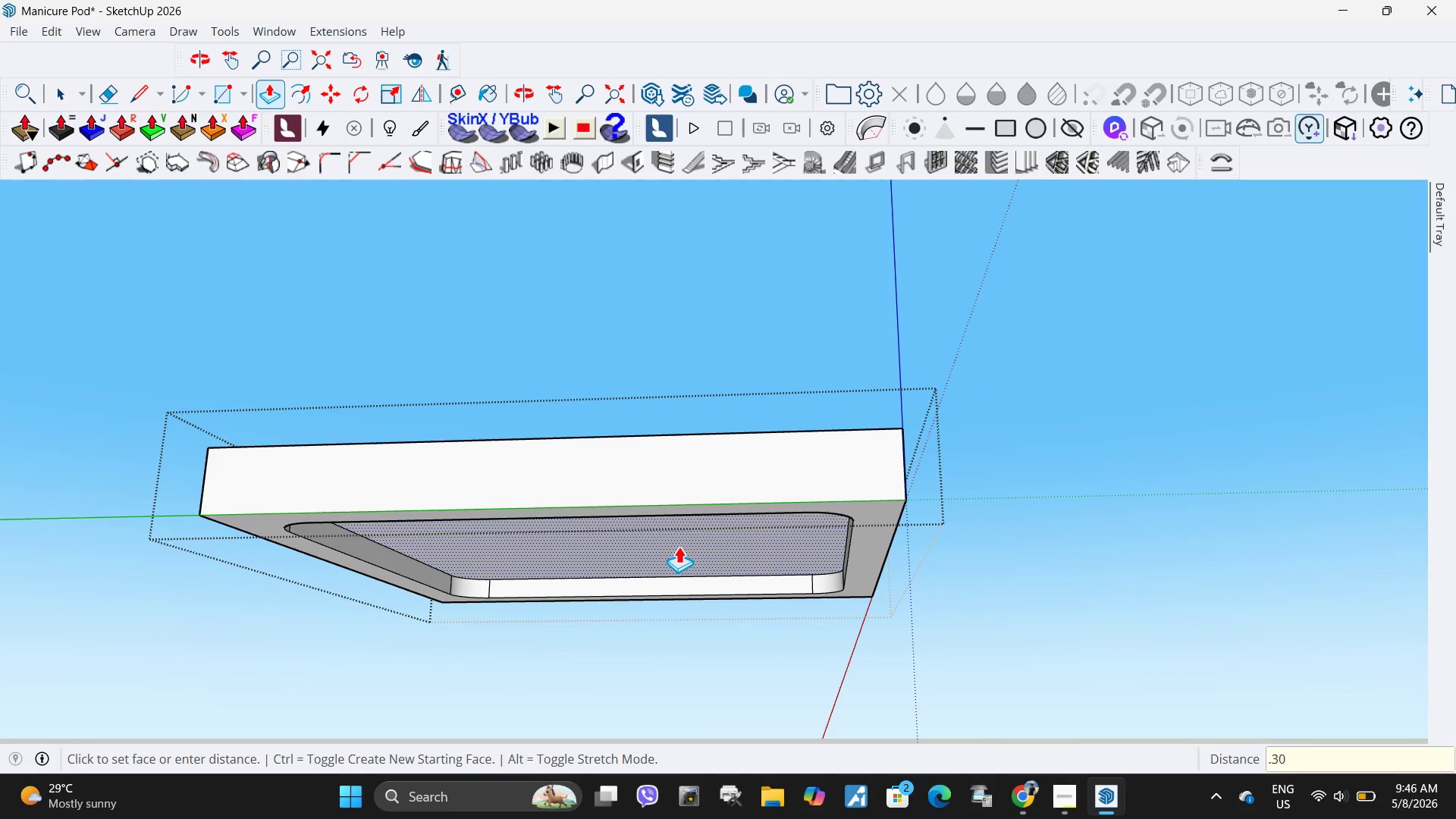 
key(Numpad0)
 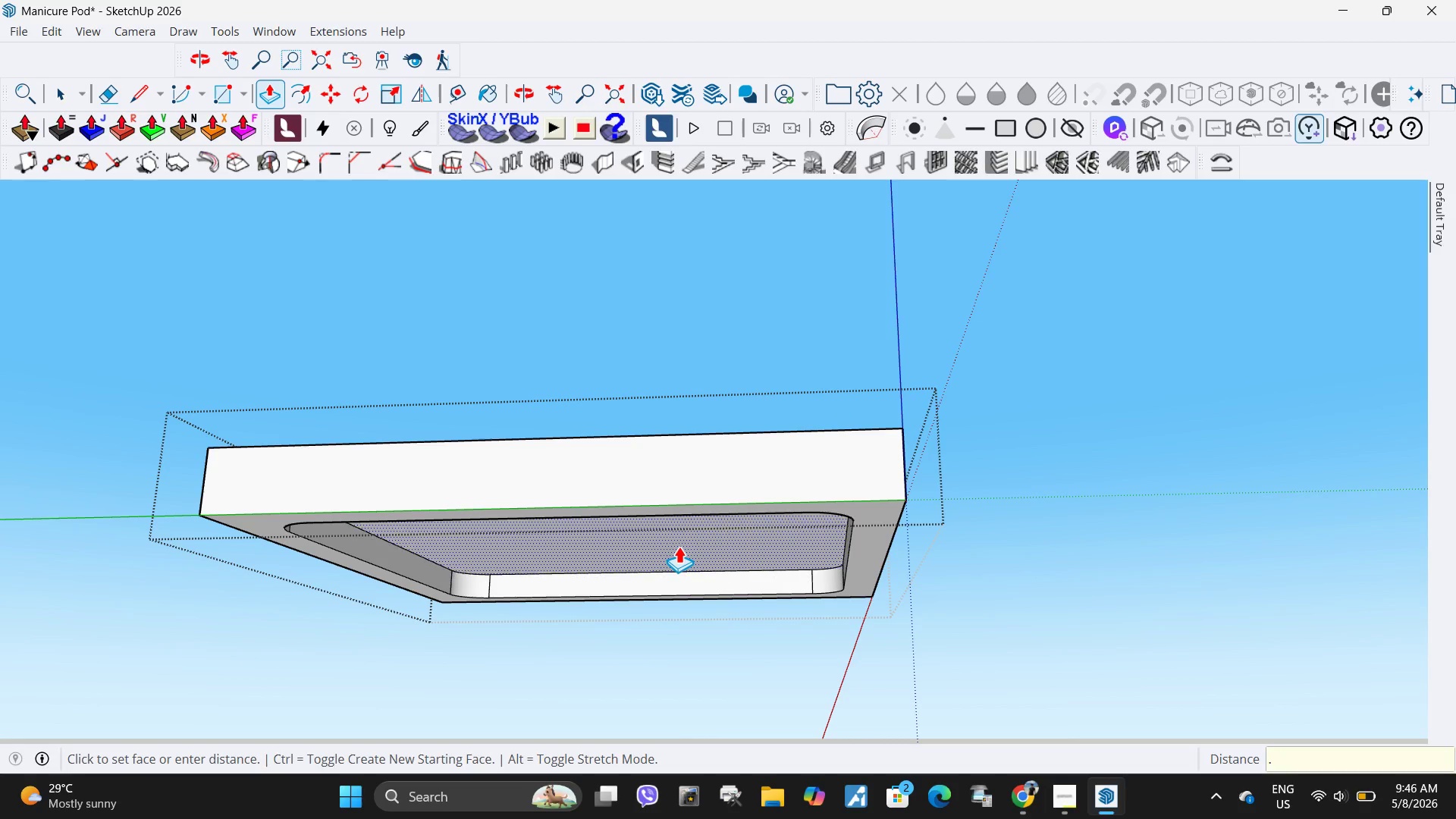 
key(NumpadEnter)
 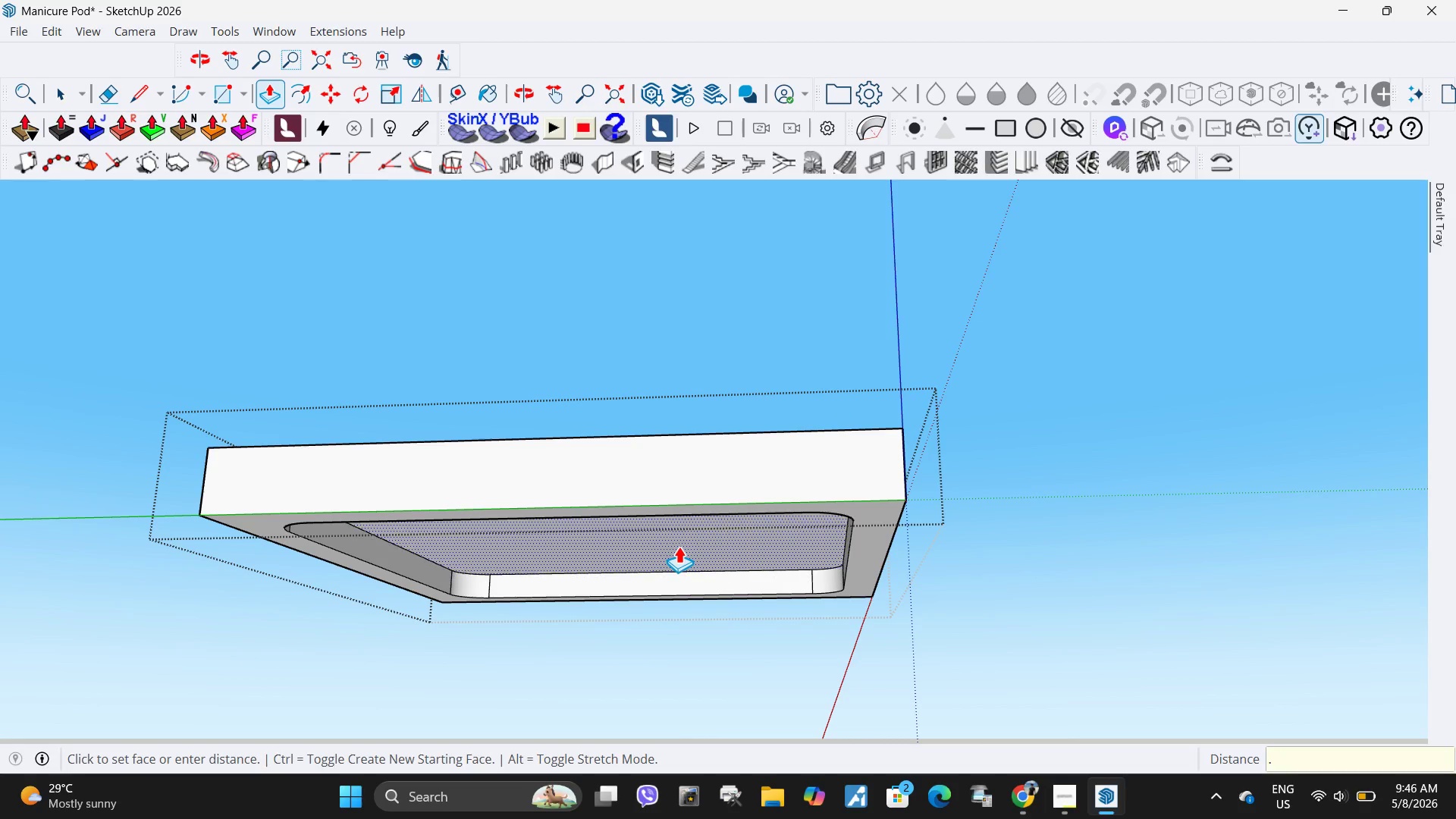 
key(NumpadDecimal)
 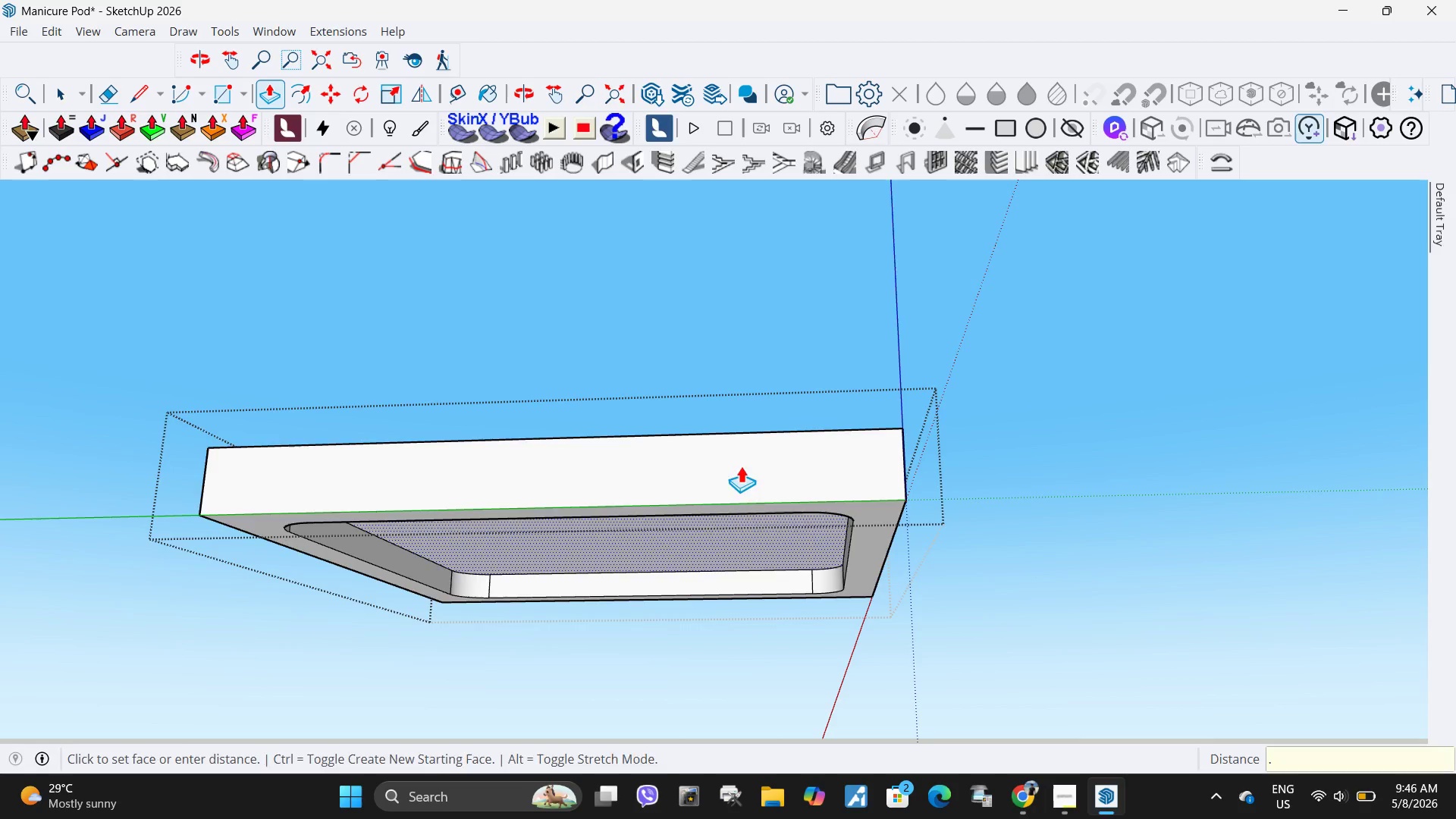 
key(Space)
 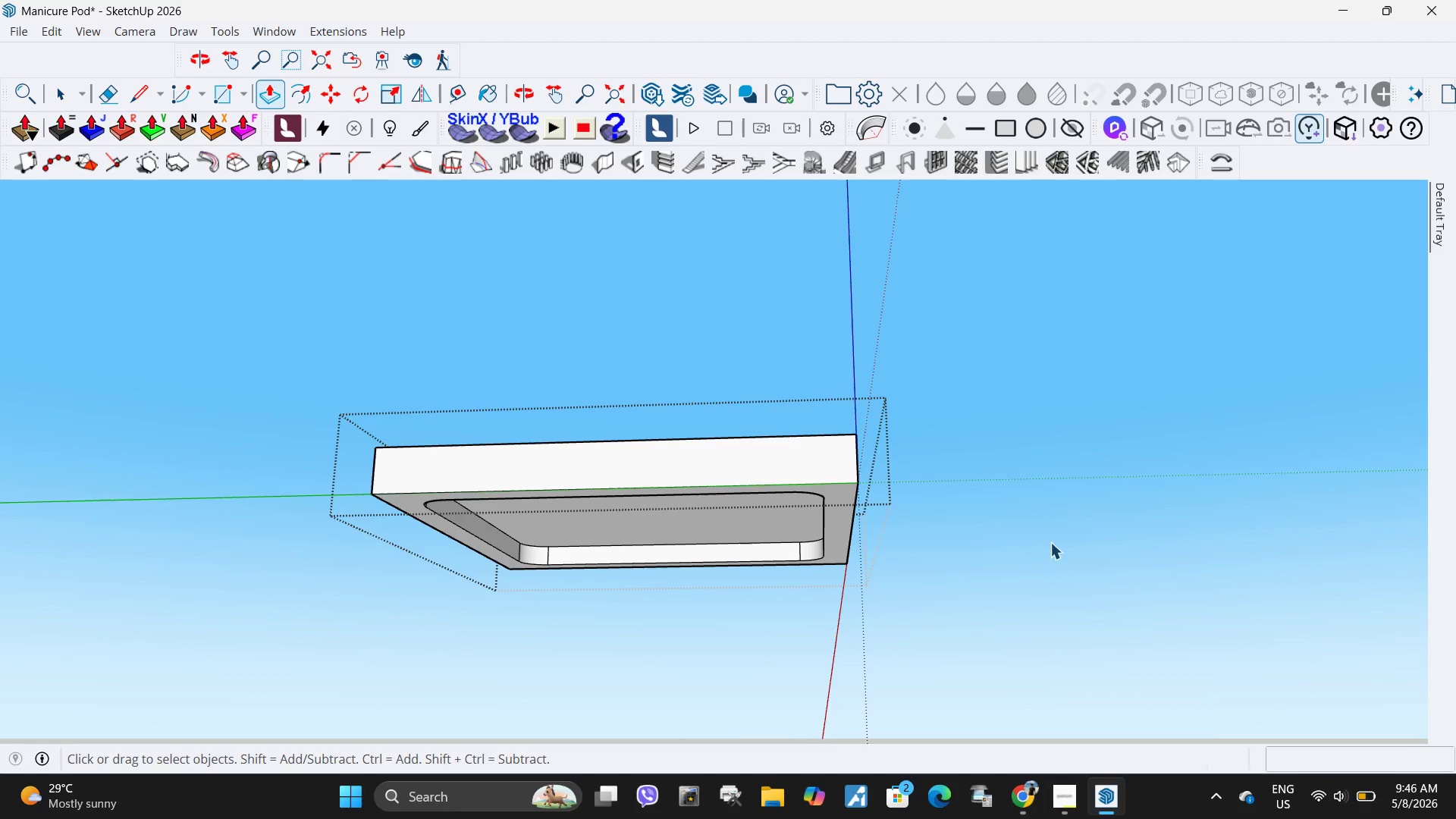 
key(Escape)
 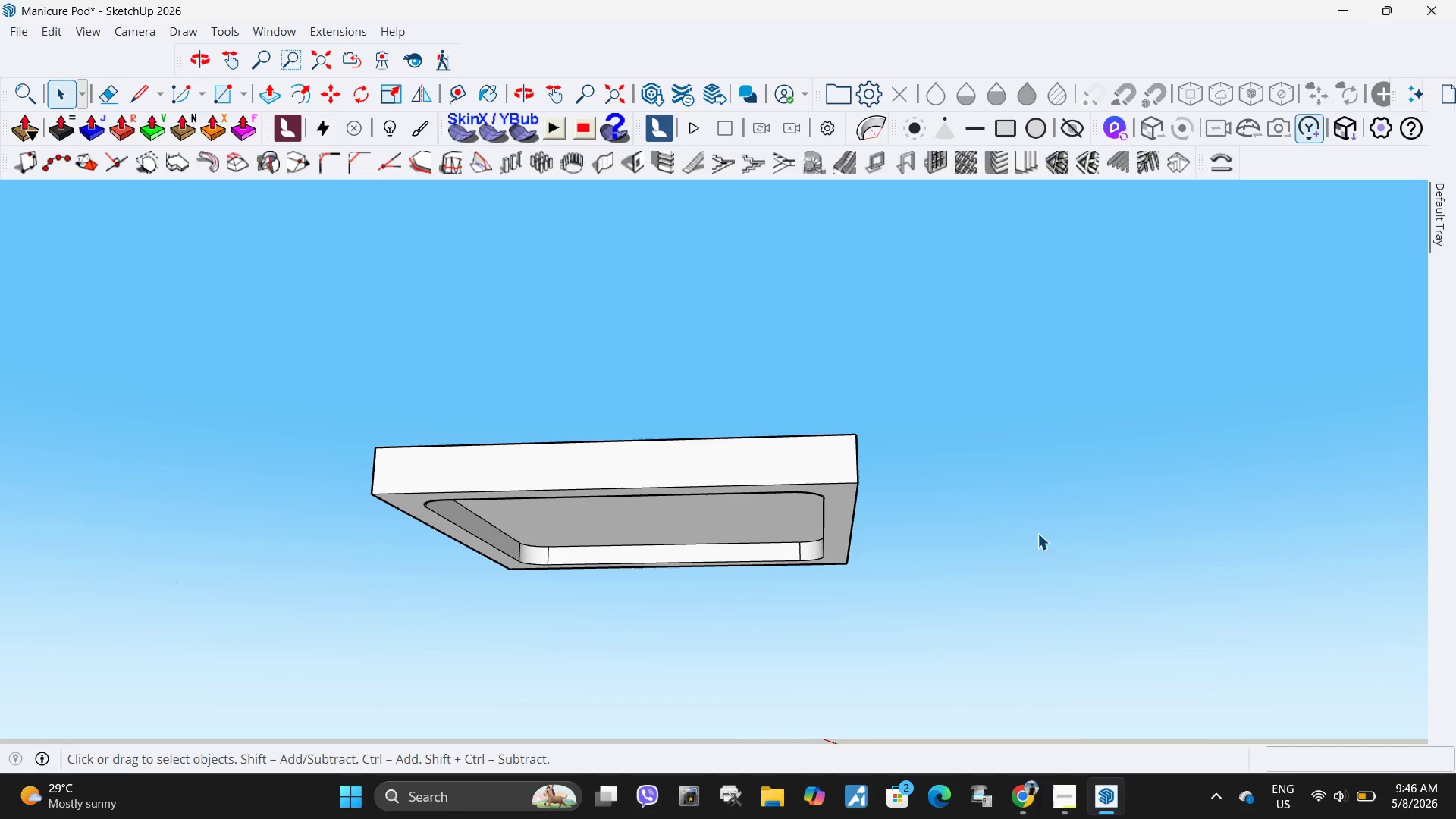 
scroll: coordinate [766, 439], scroll_direction: down, amount: 6.0
 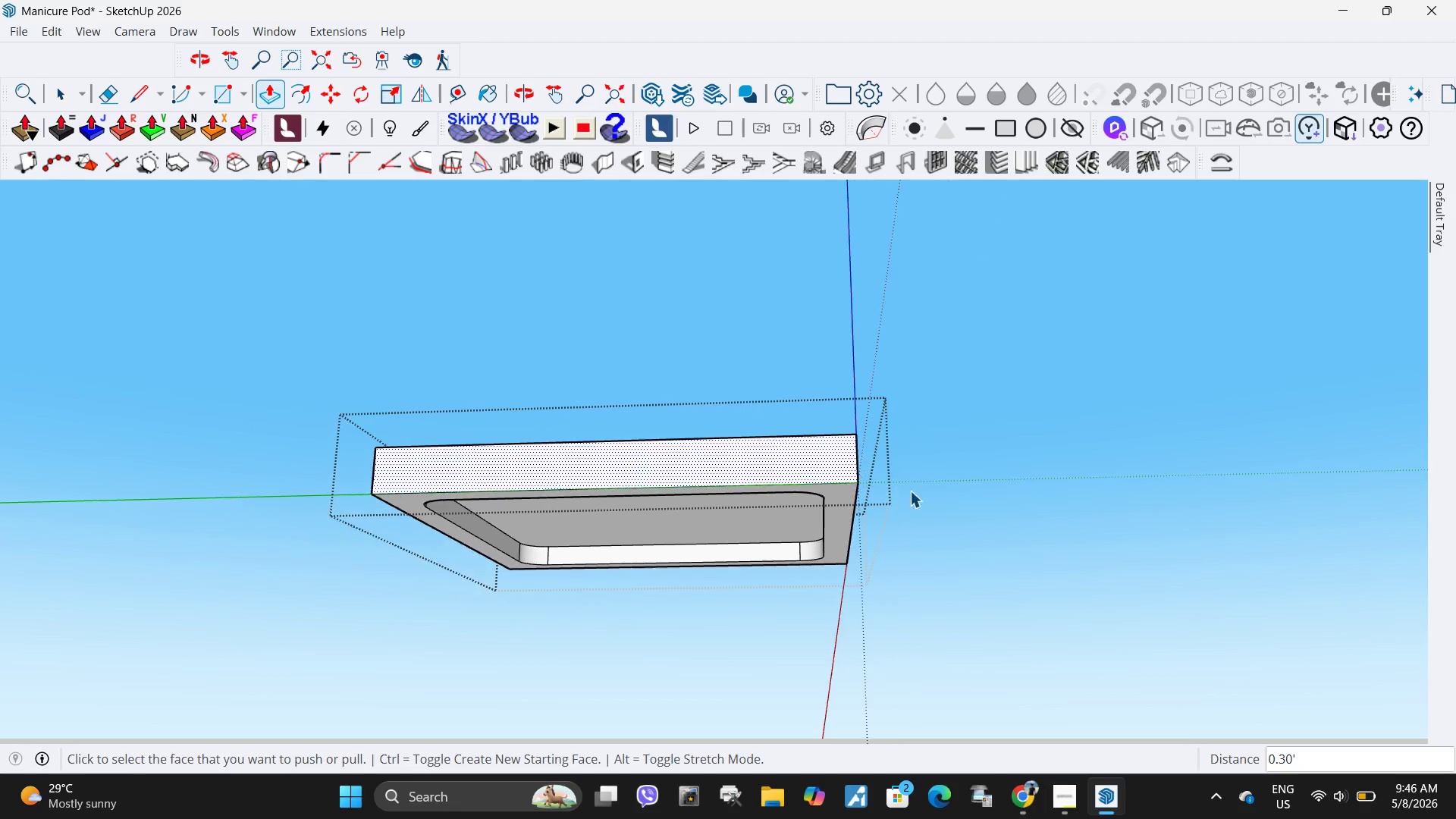 
left_click([1037, 533])
 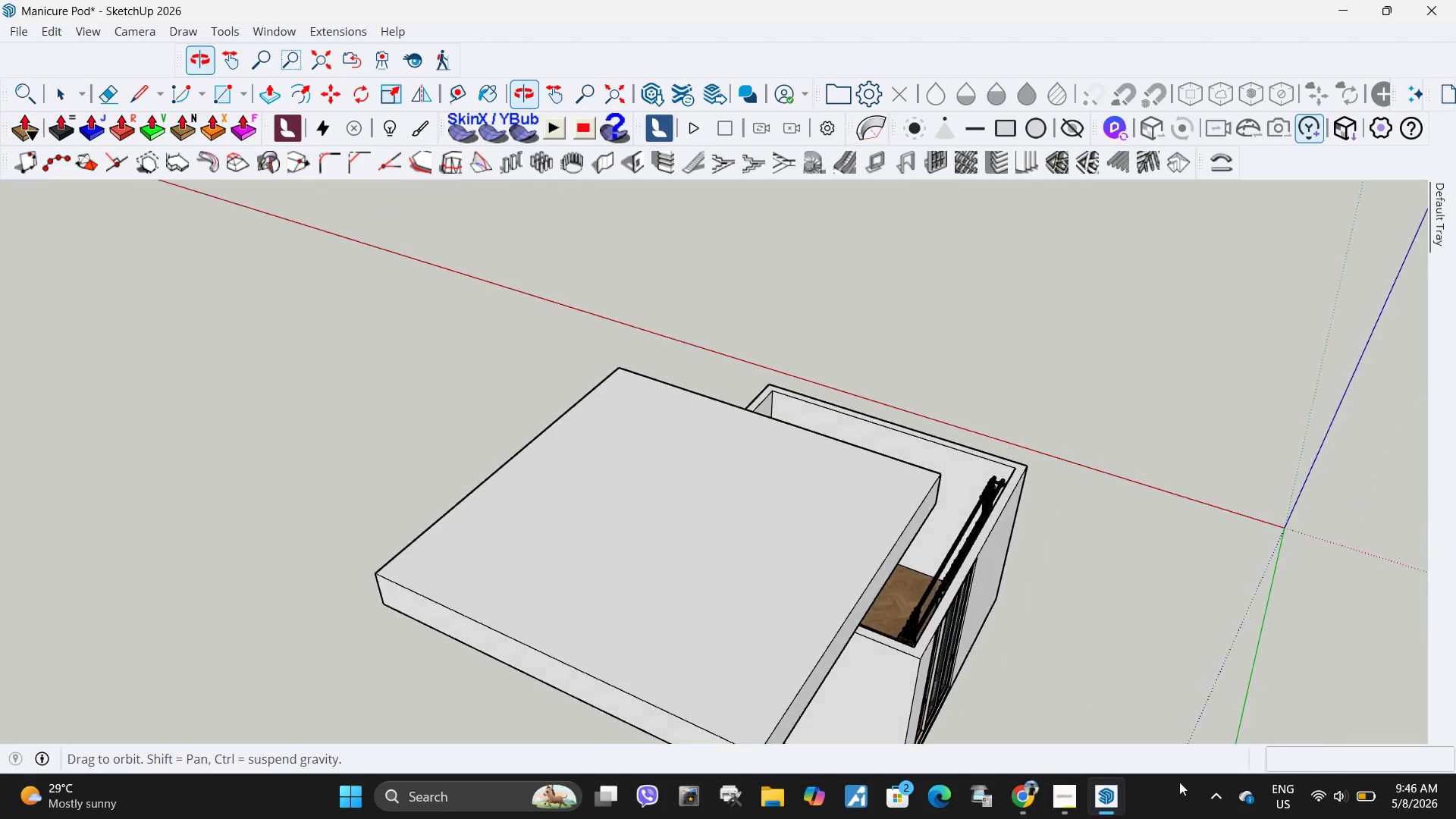 
left_click([700, 541])
 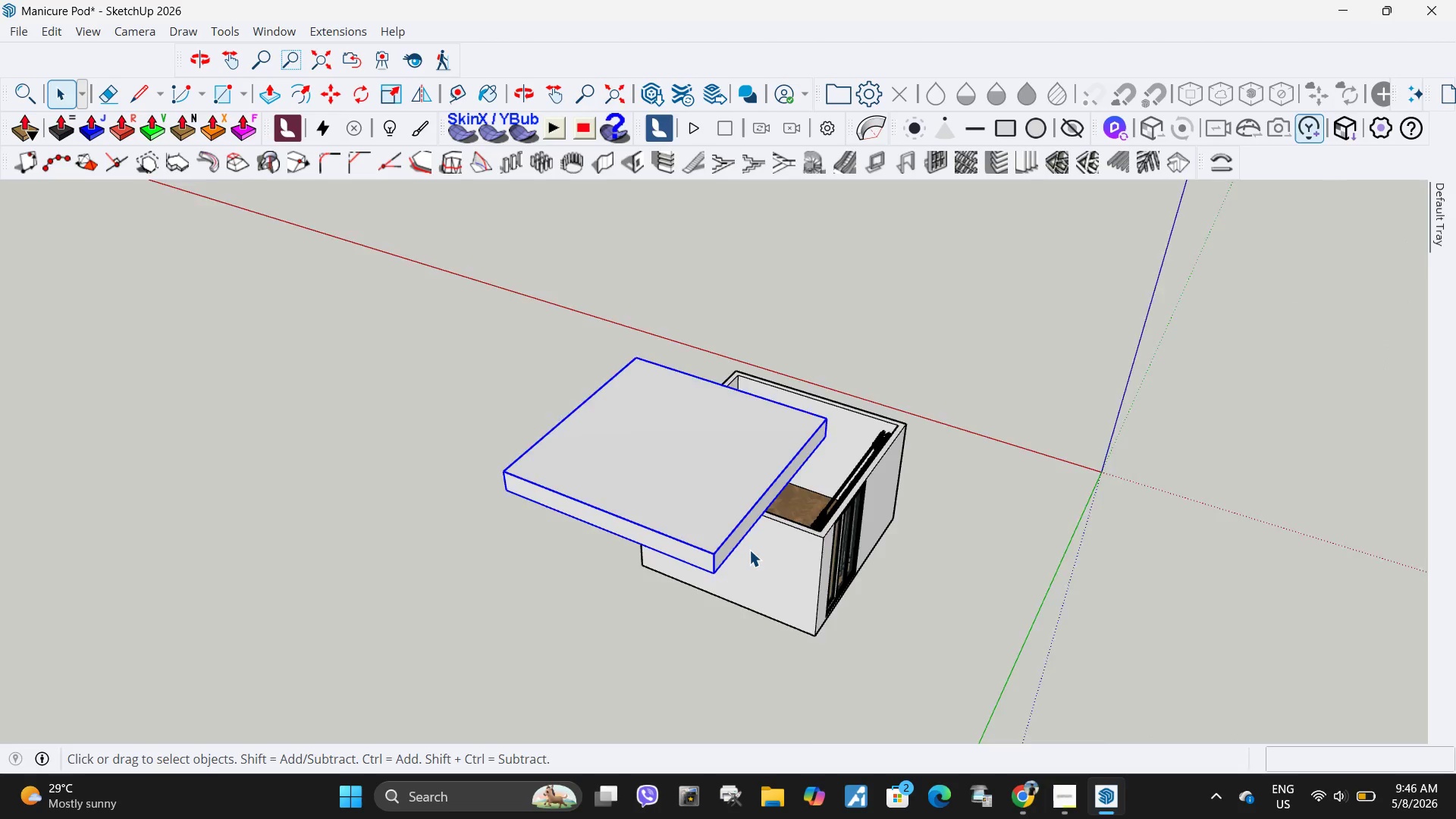 
scroll: coordinate [664, 341], scroll_direction: down, amount: 5.0
 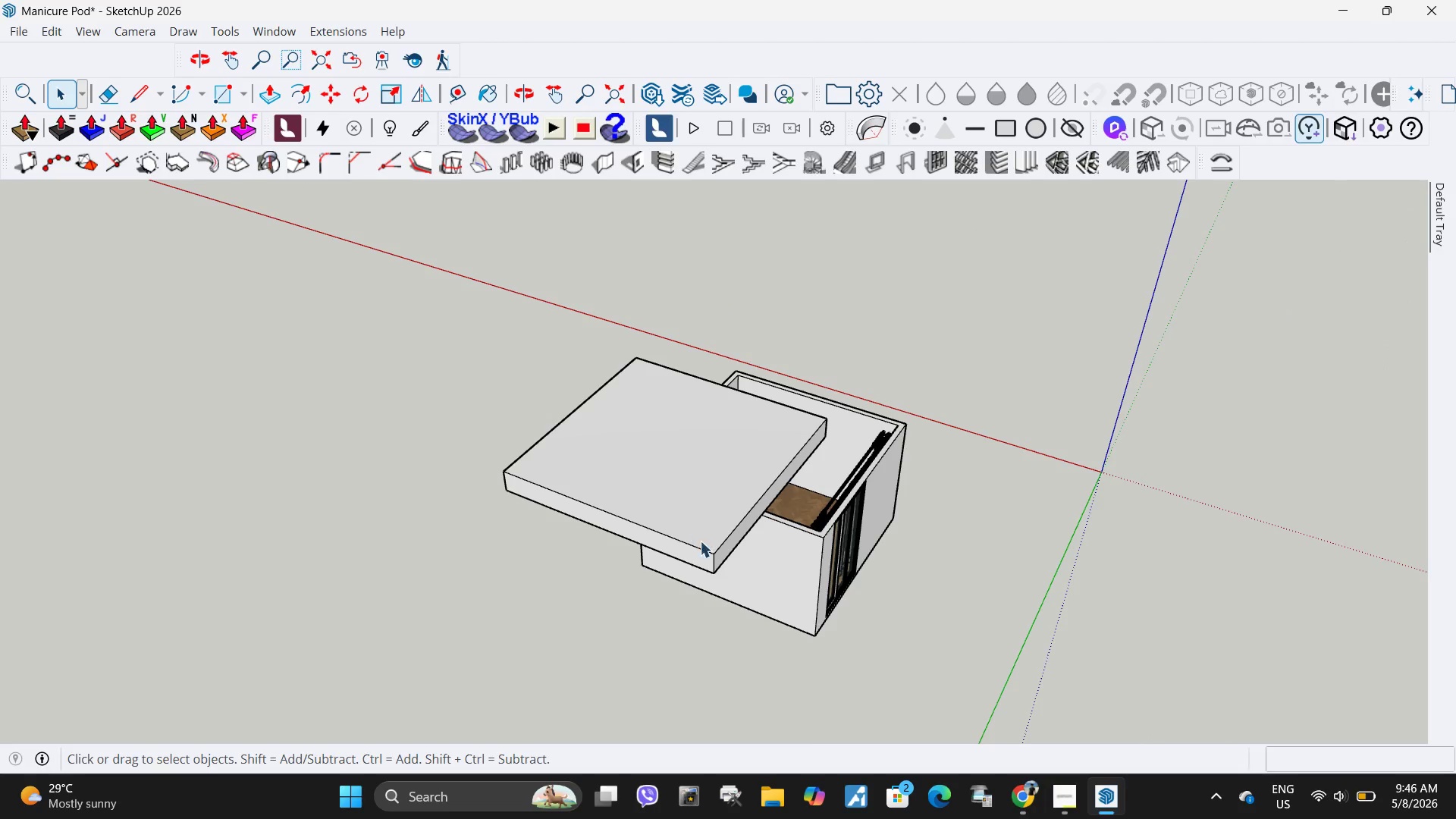 
key(M)
 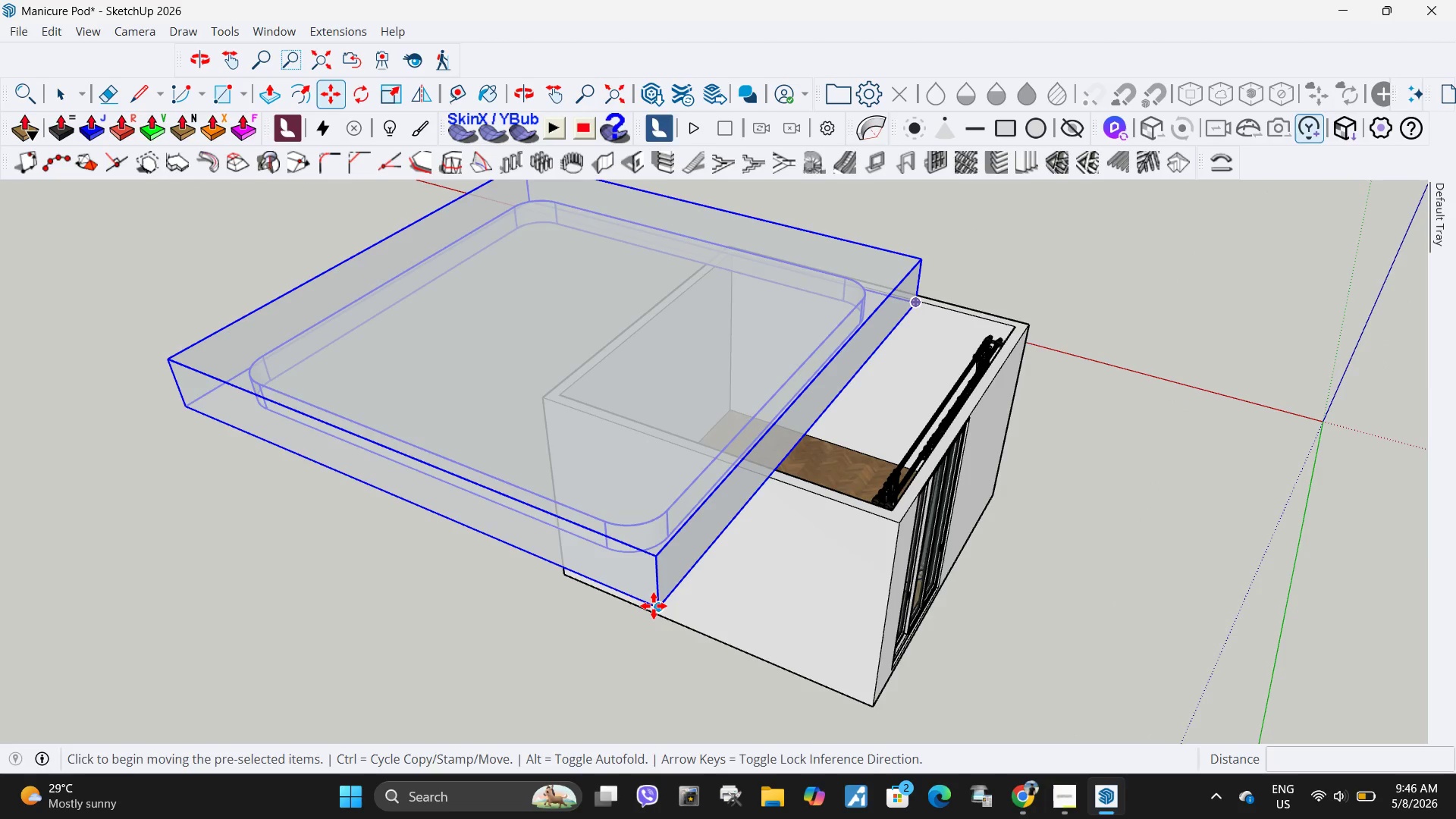 
scroll: coordinate [744, 557], scroll_direction: up, amount: 10.0
 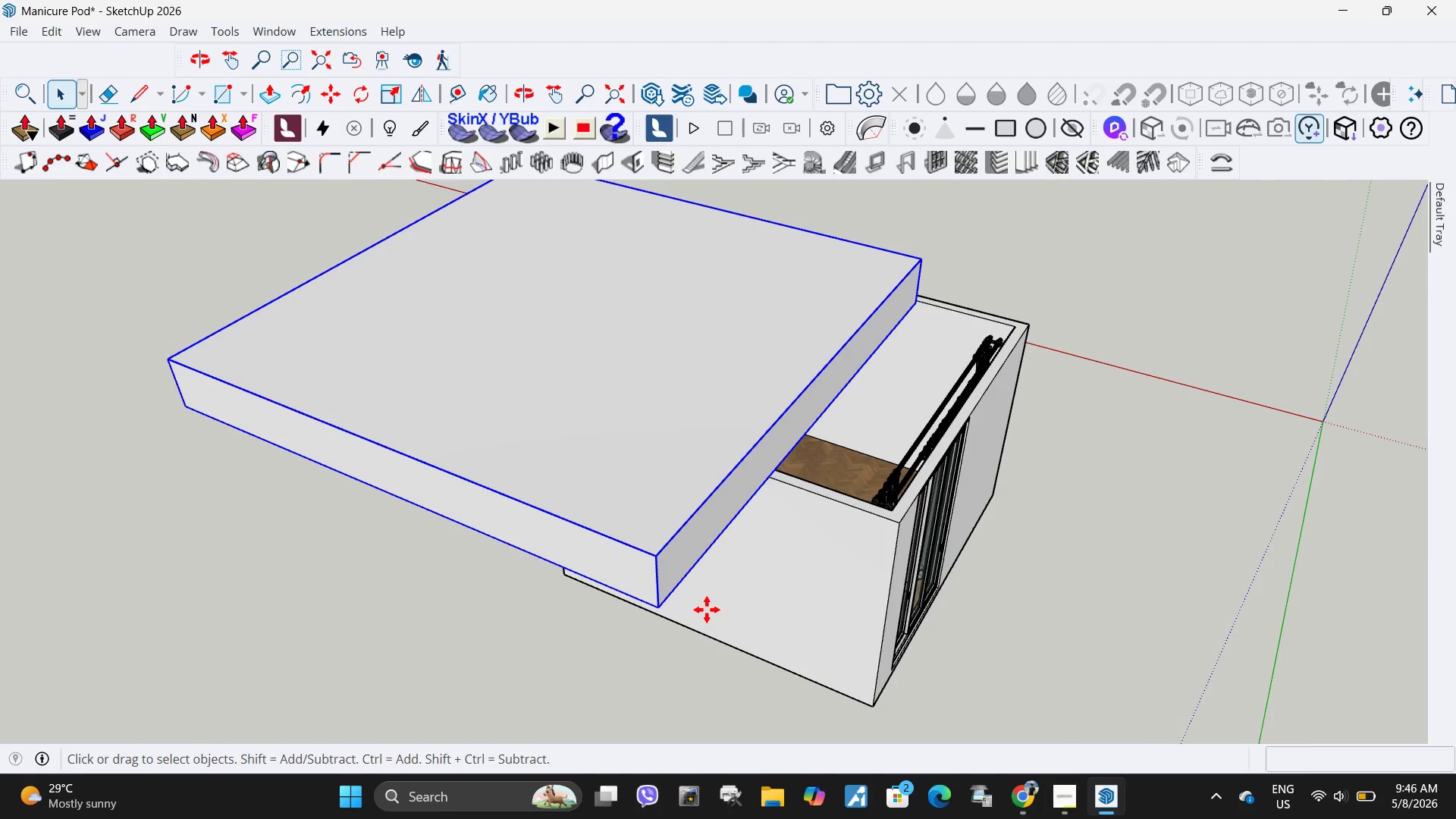 
left_click([654, 606])
 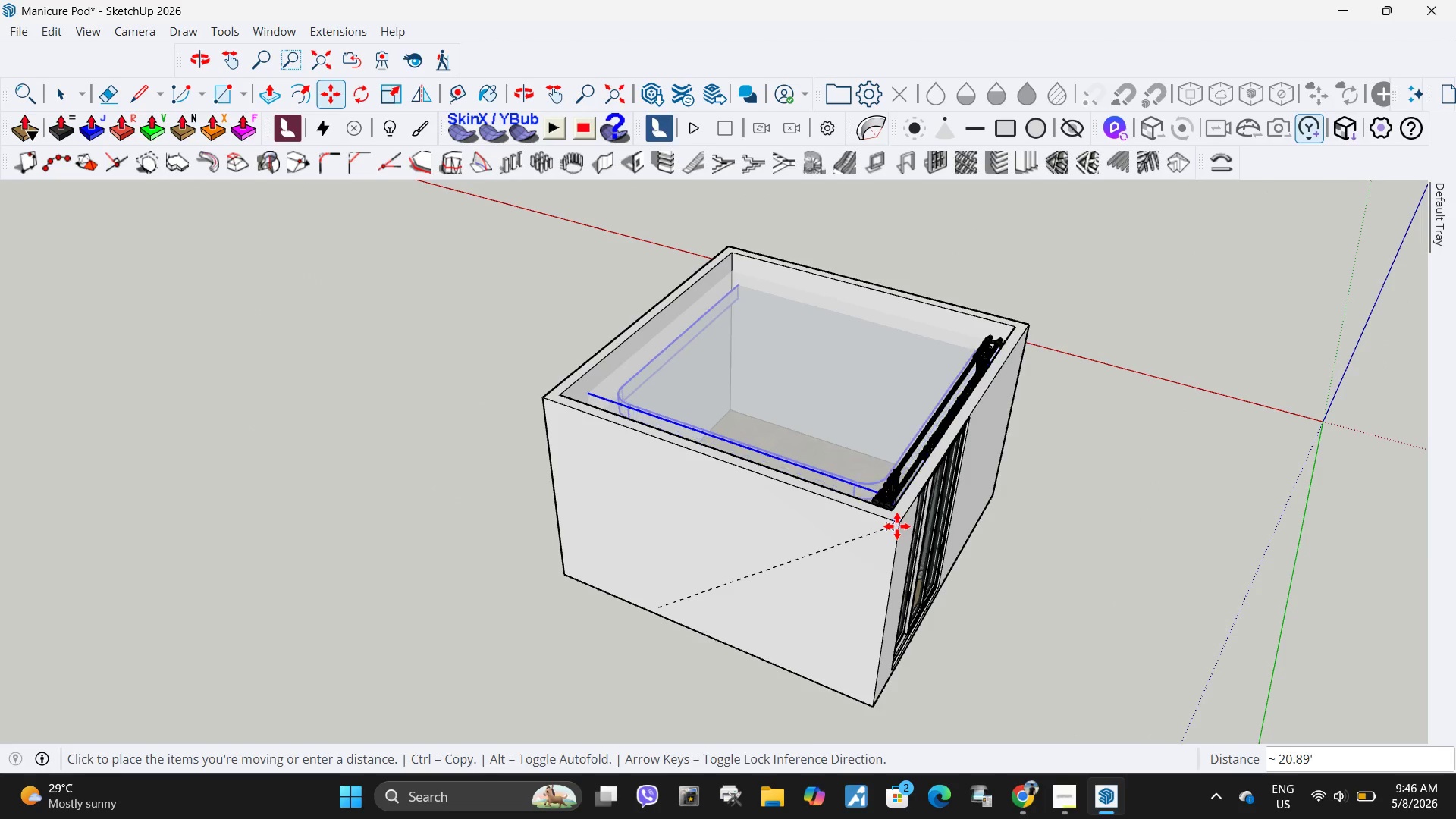 
key(Escape)
 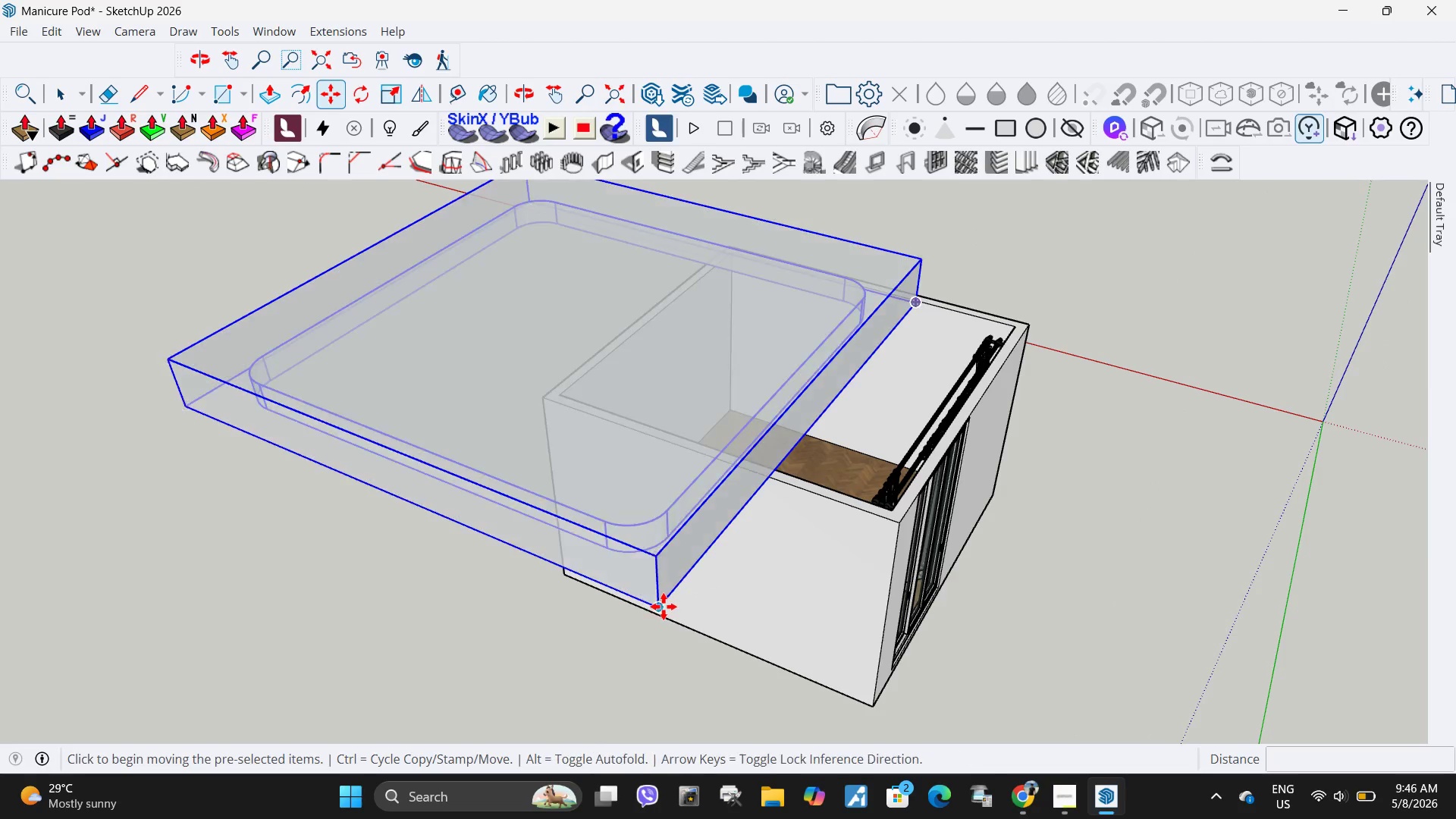 
left_click([657, 608])
 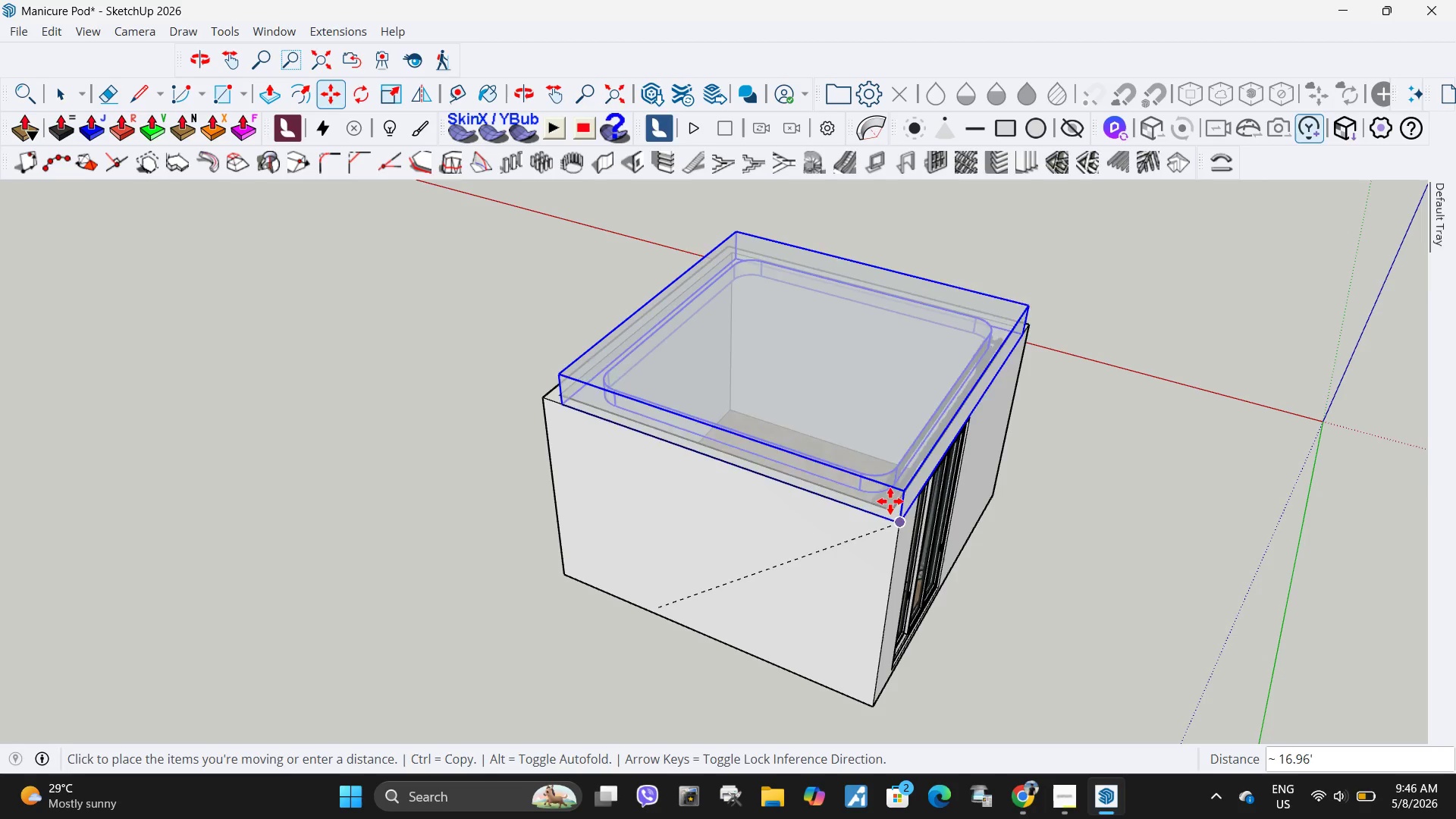 
key(Escape)
 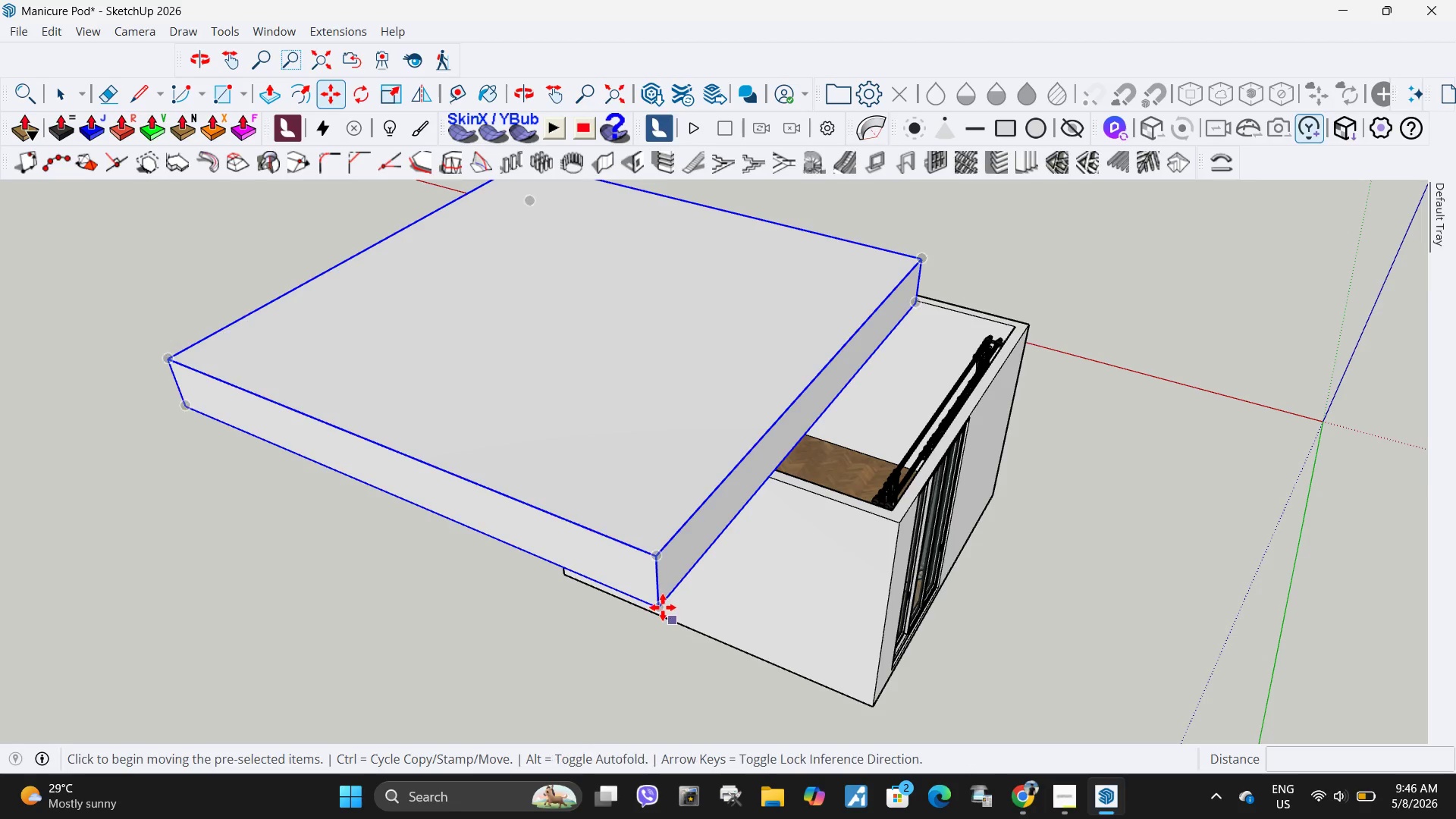 
left_click([658, 608])
 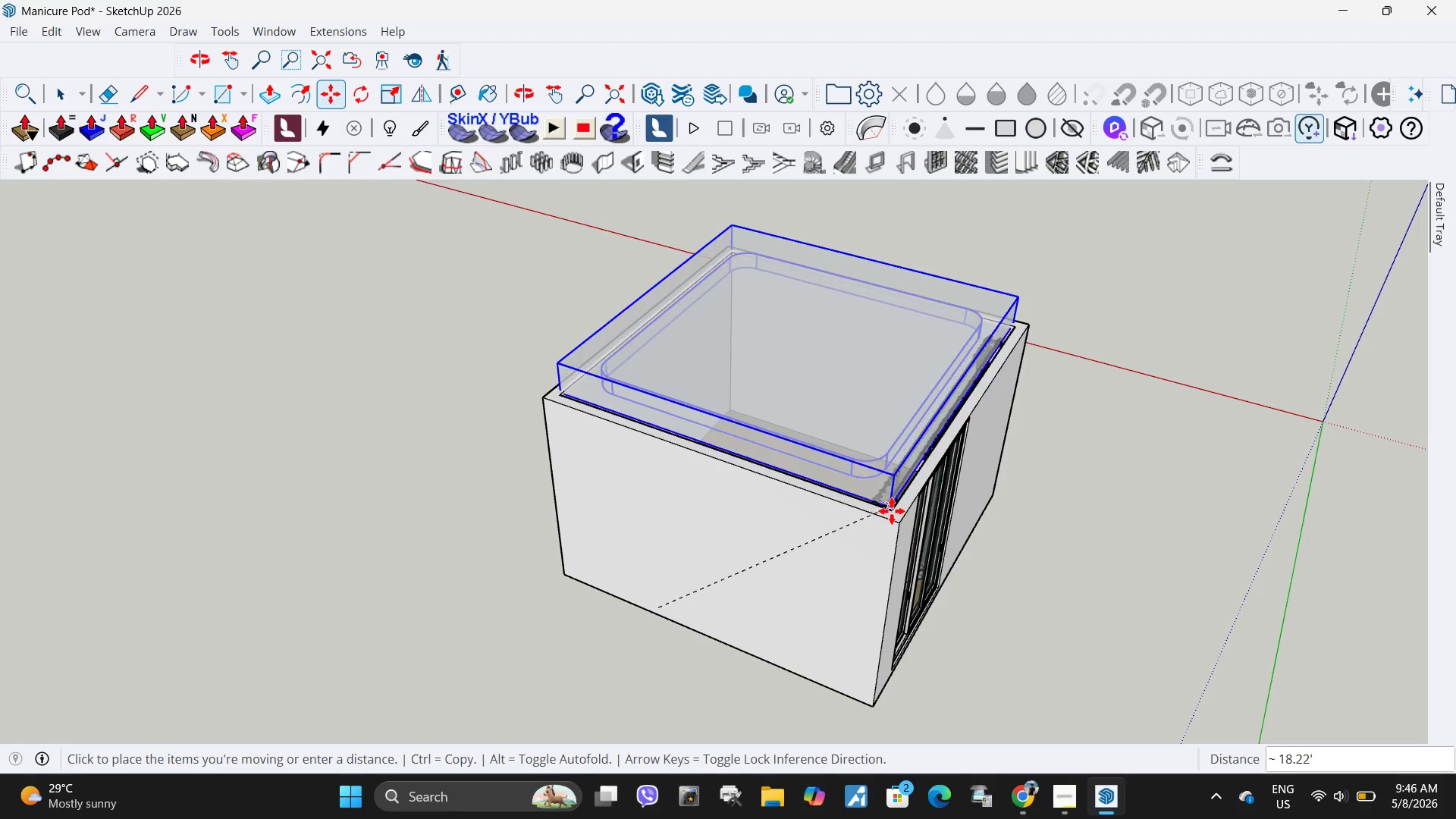 
key(Escape)
 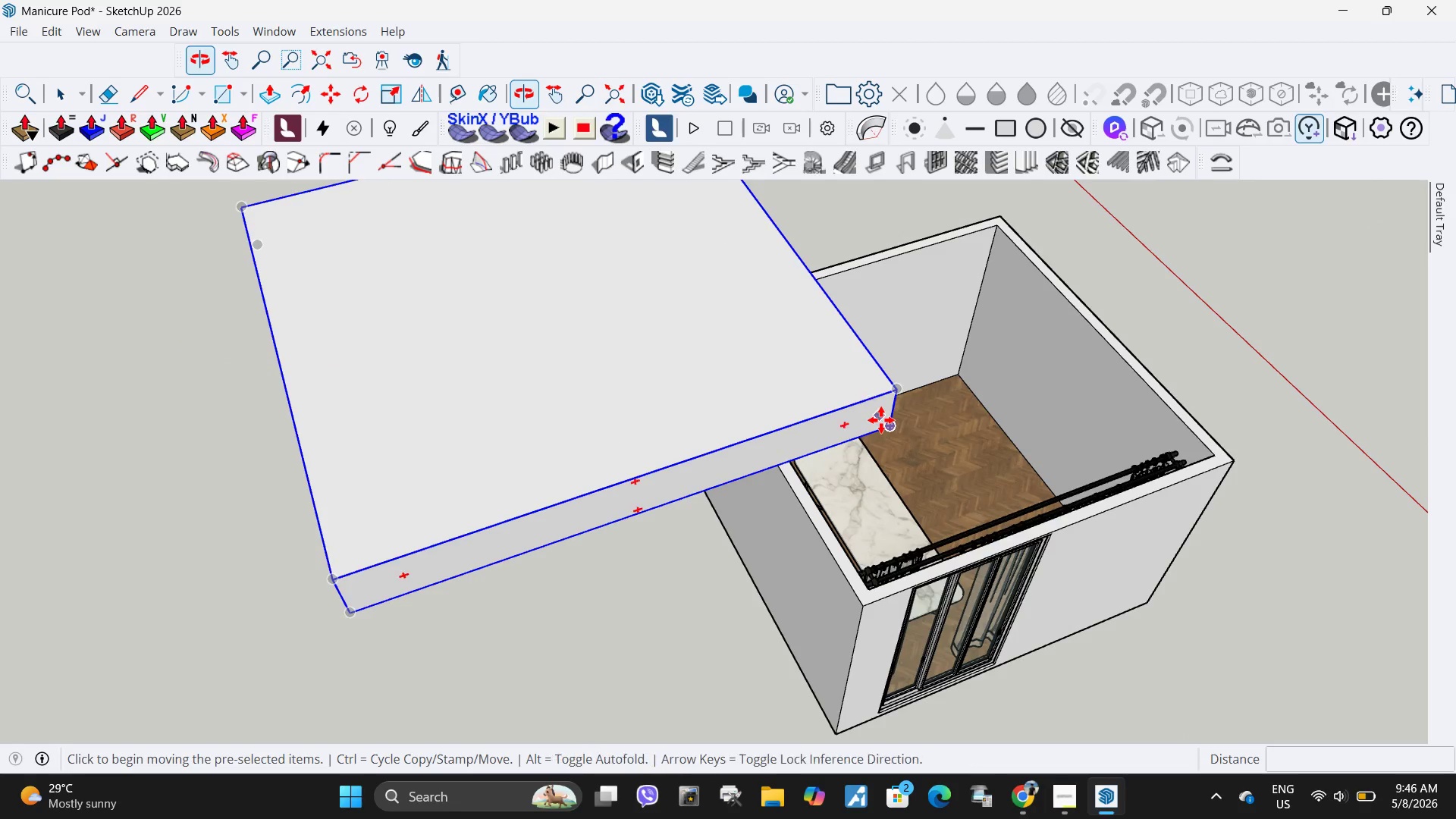 
left_click([884, 424])
 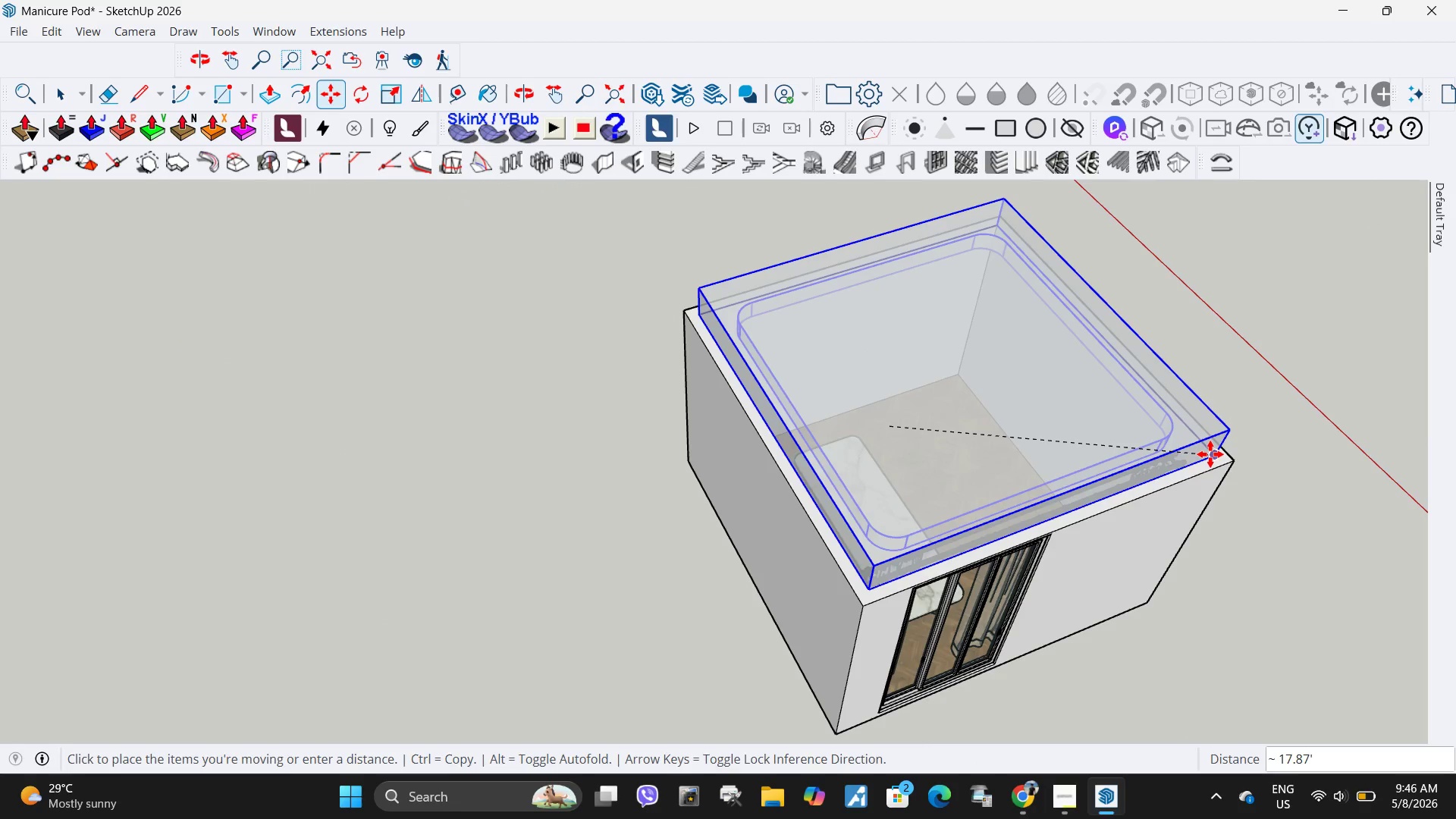 
left_click([1210, 454])
 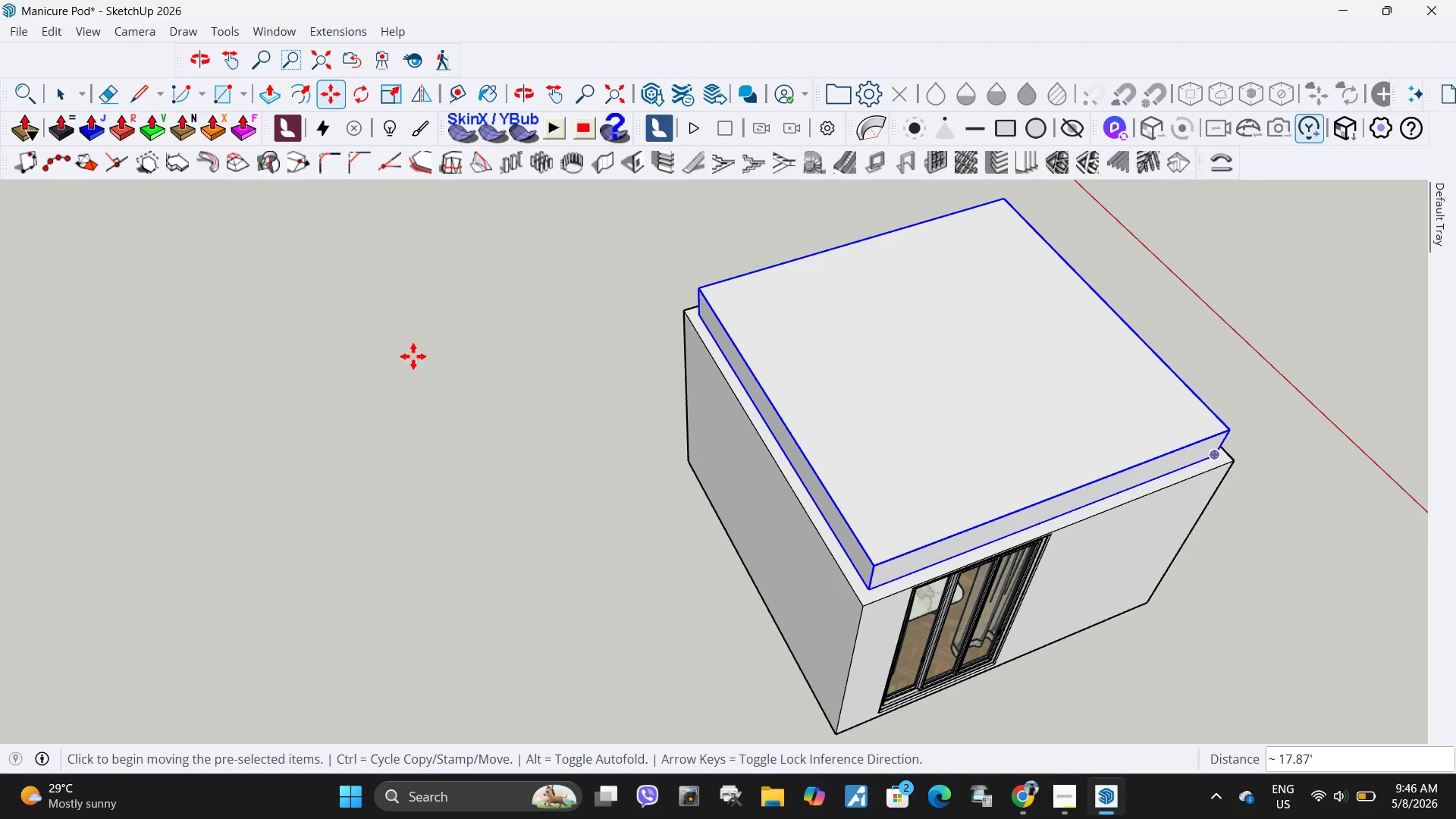 
key(Space)
 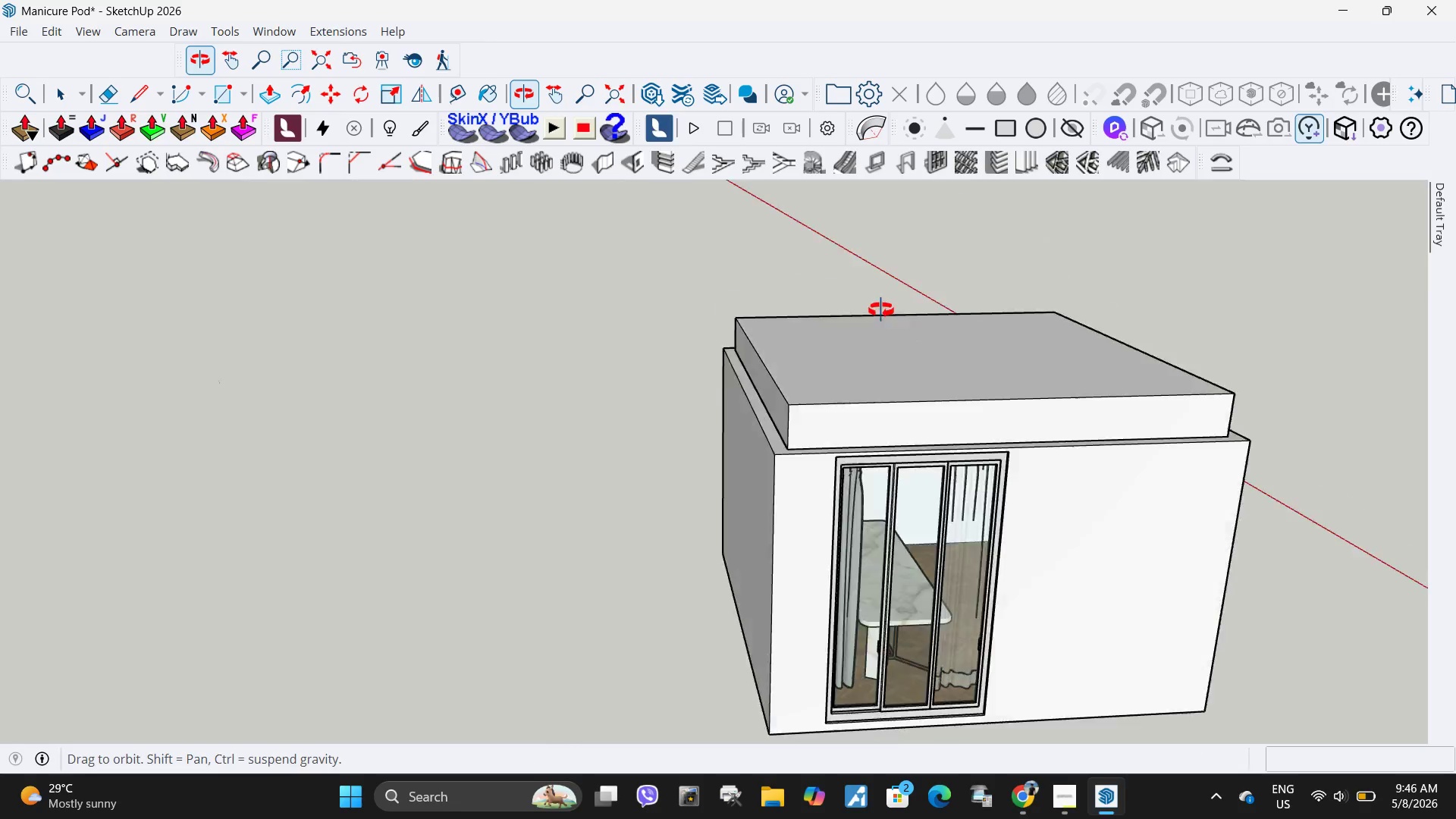 
scroll: coordinate [1004, 398], scroll_direction: up, amount: 10.0
 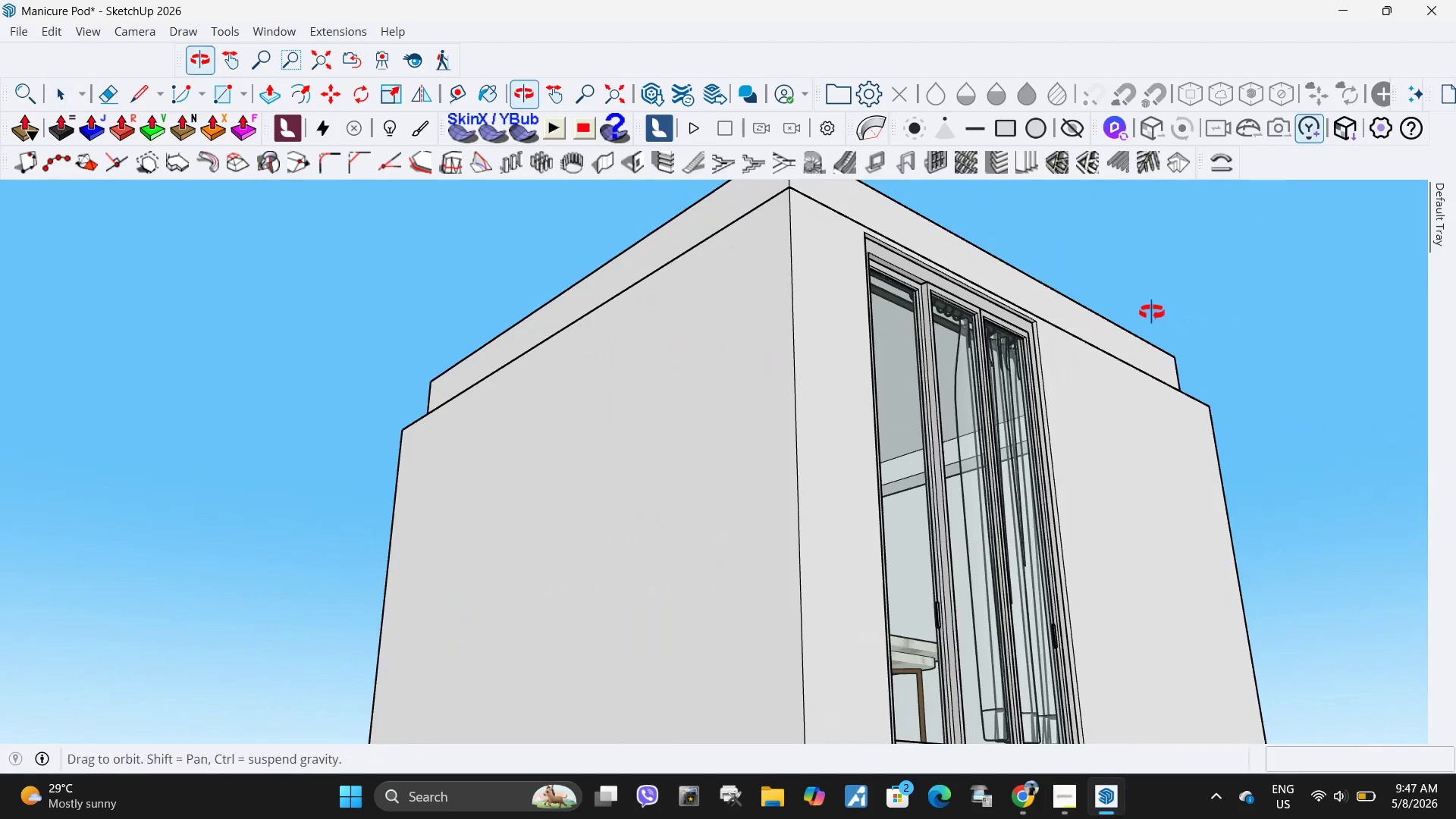 
wait(5.64)
 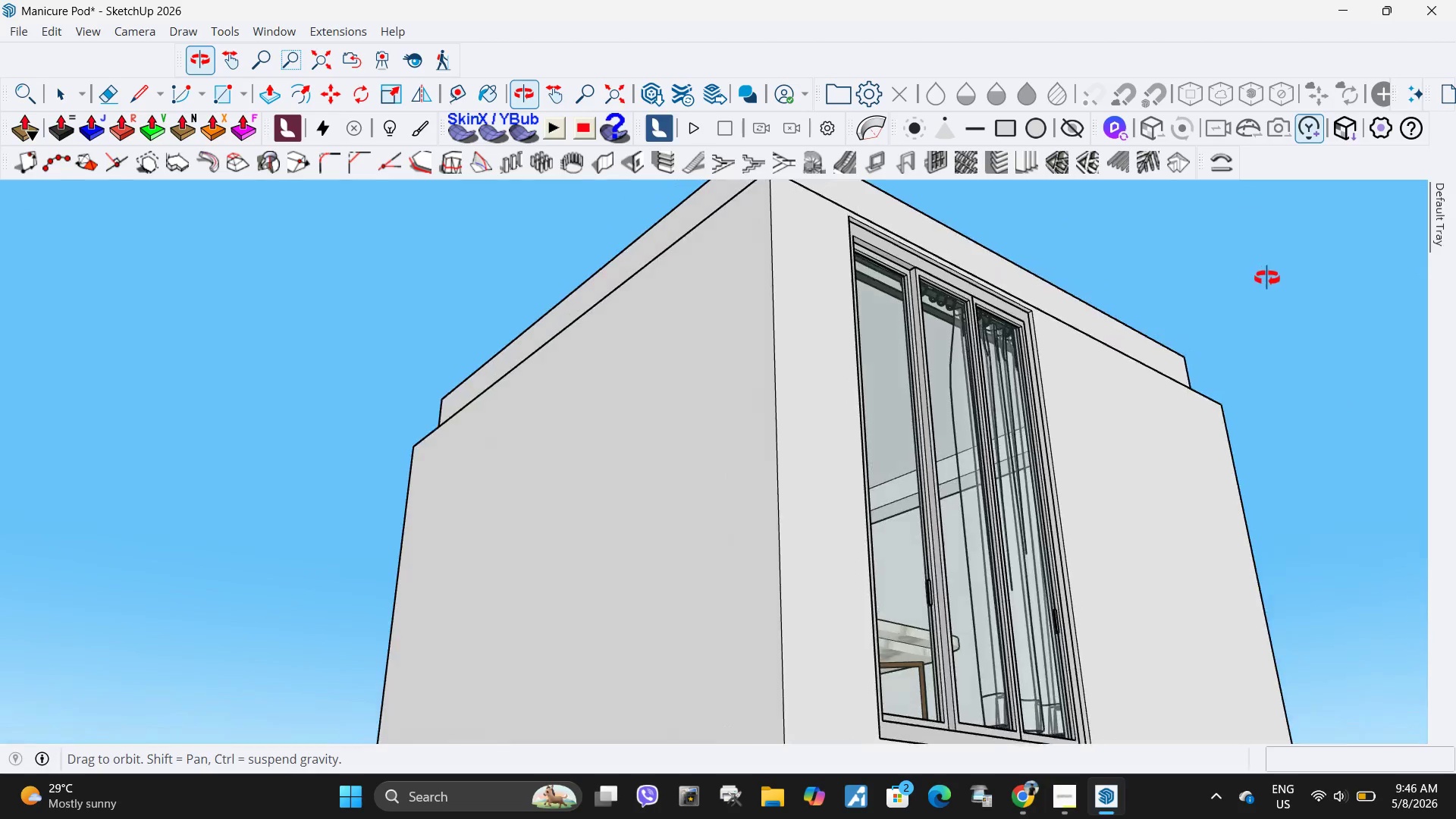 
scroll: coordinate [953, 463], scroll_direction: up, amount: 11.0
 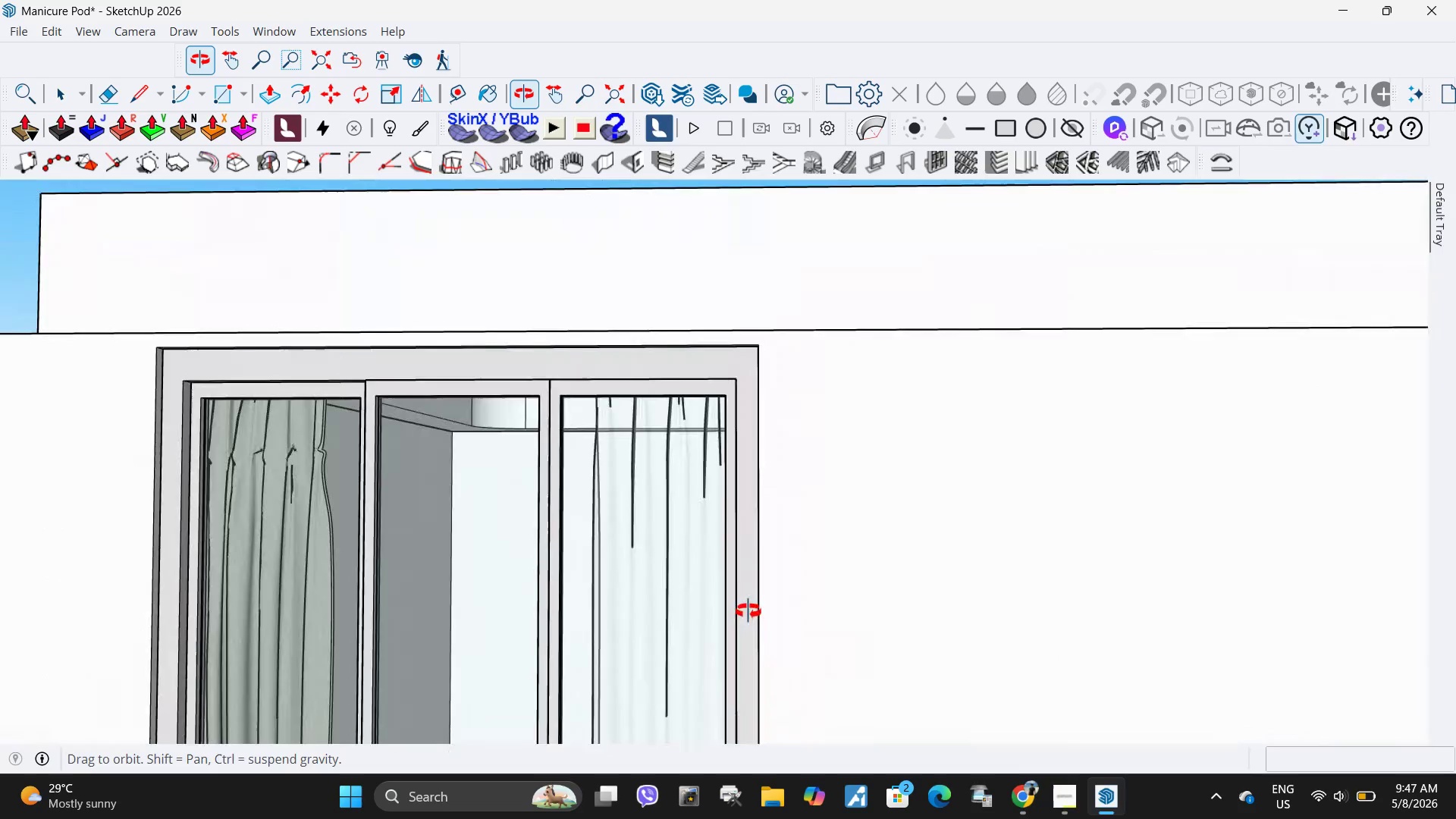 
wait(6.89)
 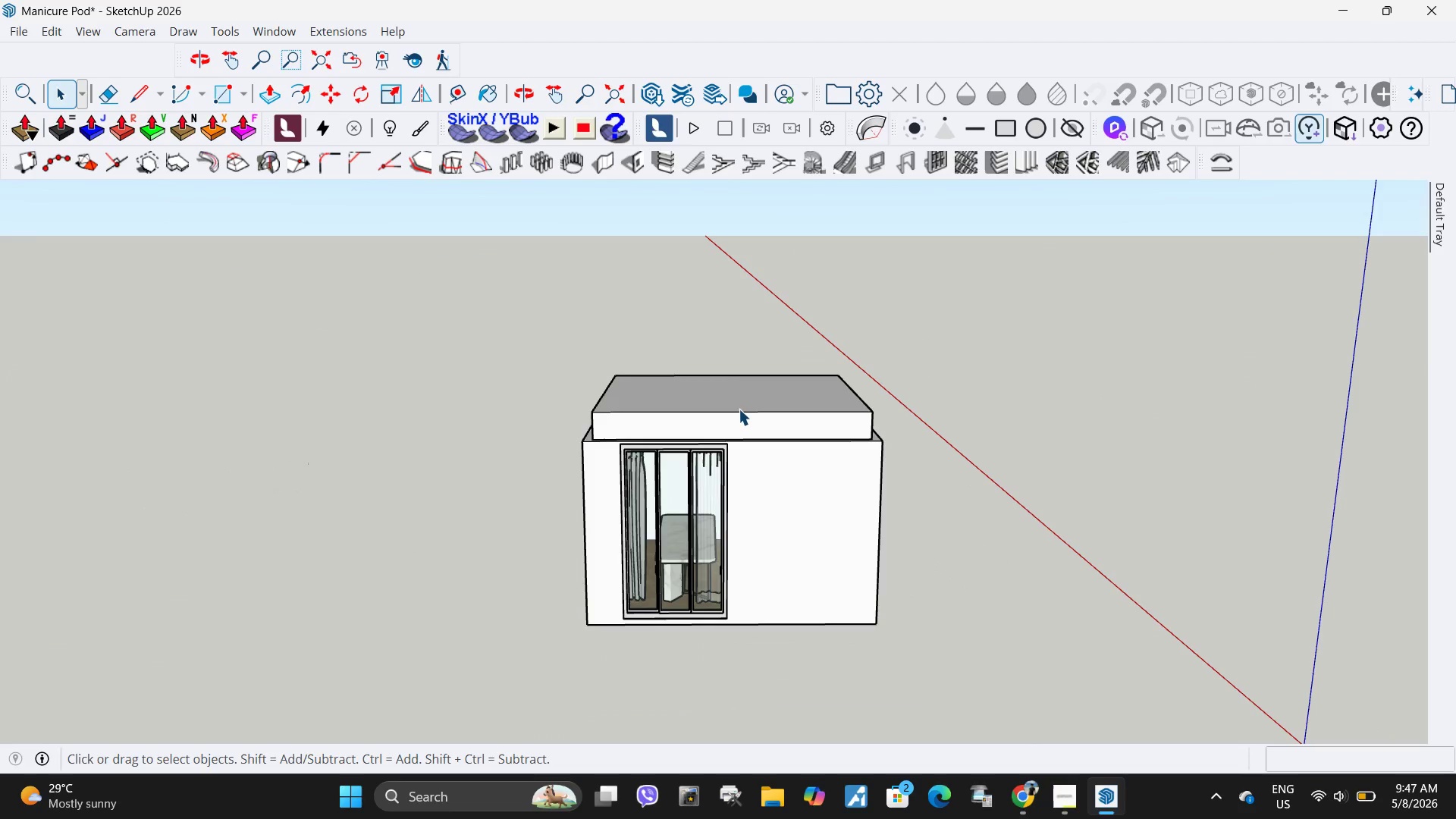 
left_click([739, 409])
 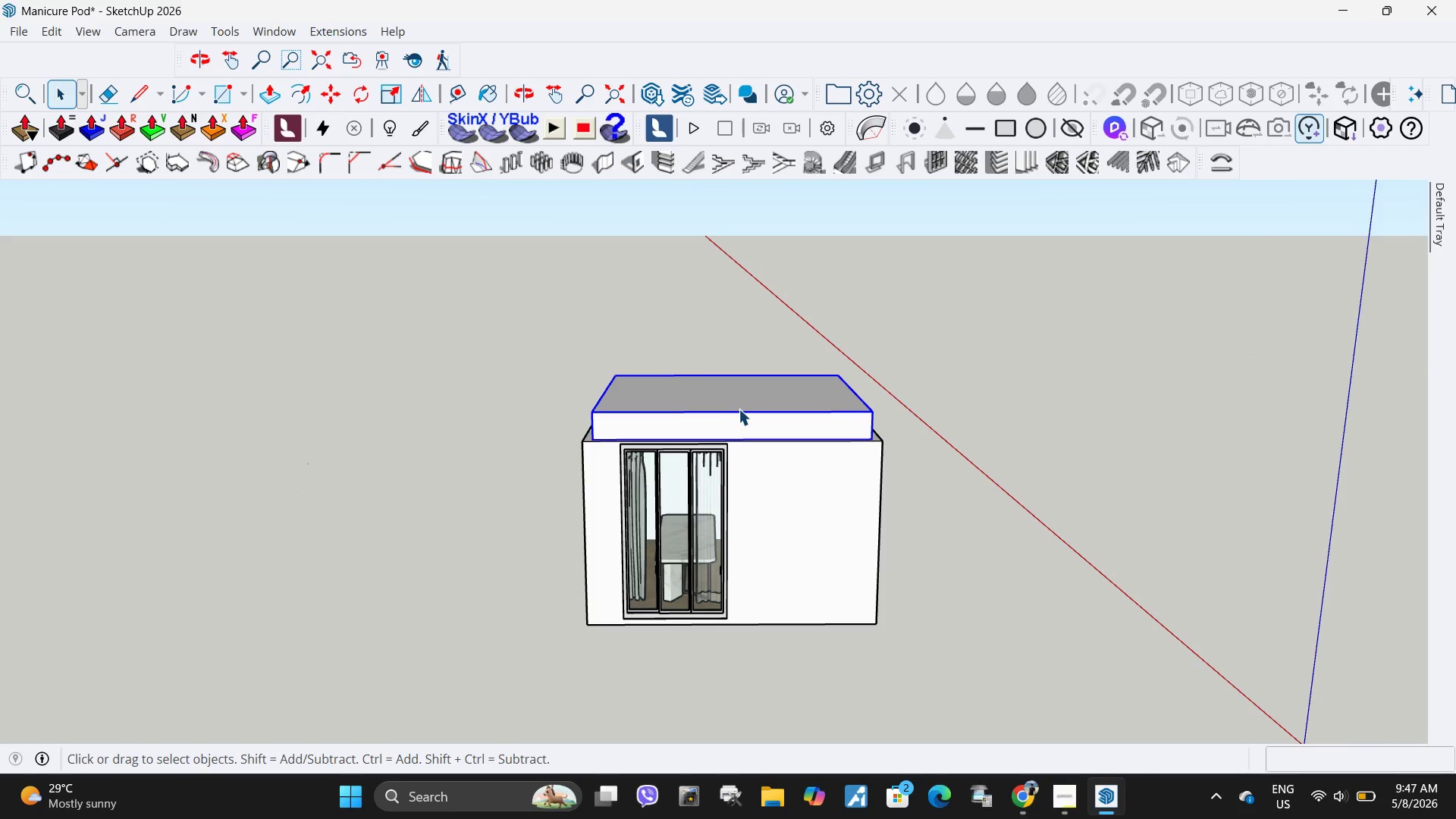 
scroll: coordinate [722, 425], scroll_direction: down, amount: 26.0
 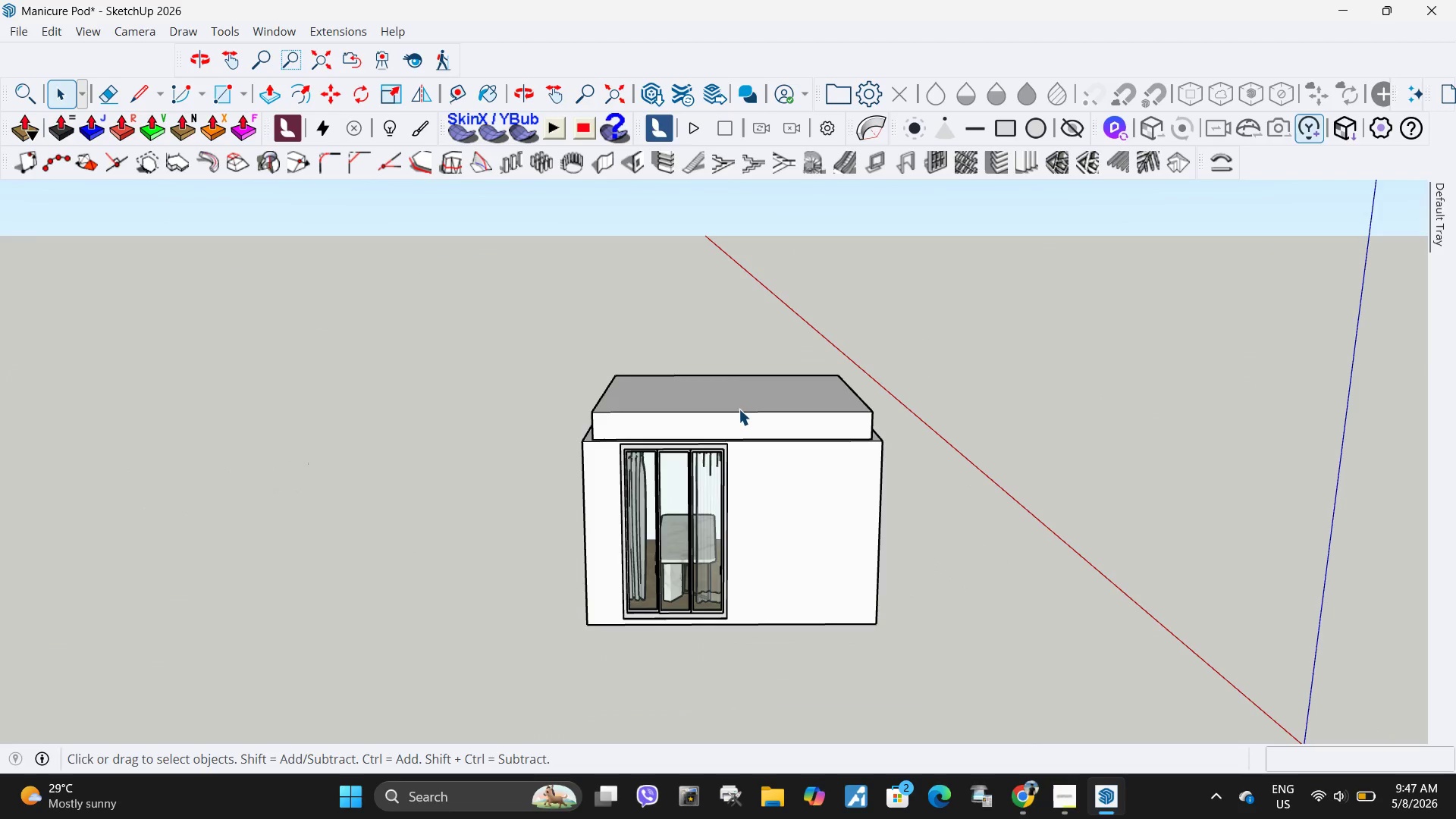 
key(M)
 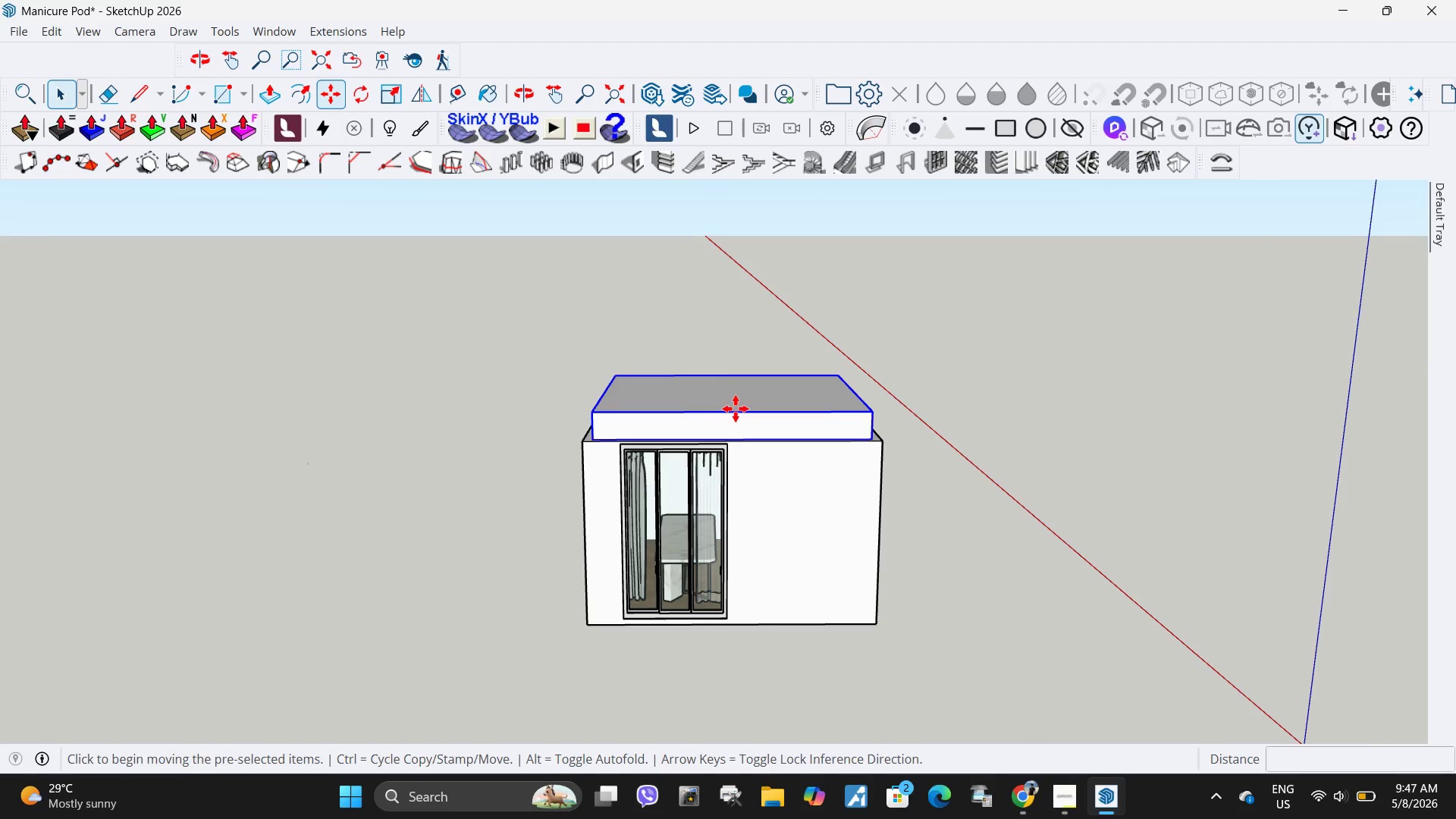 
left_click([736, 409])
 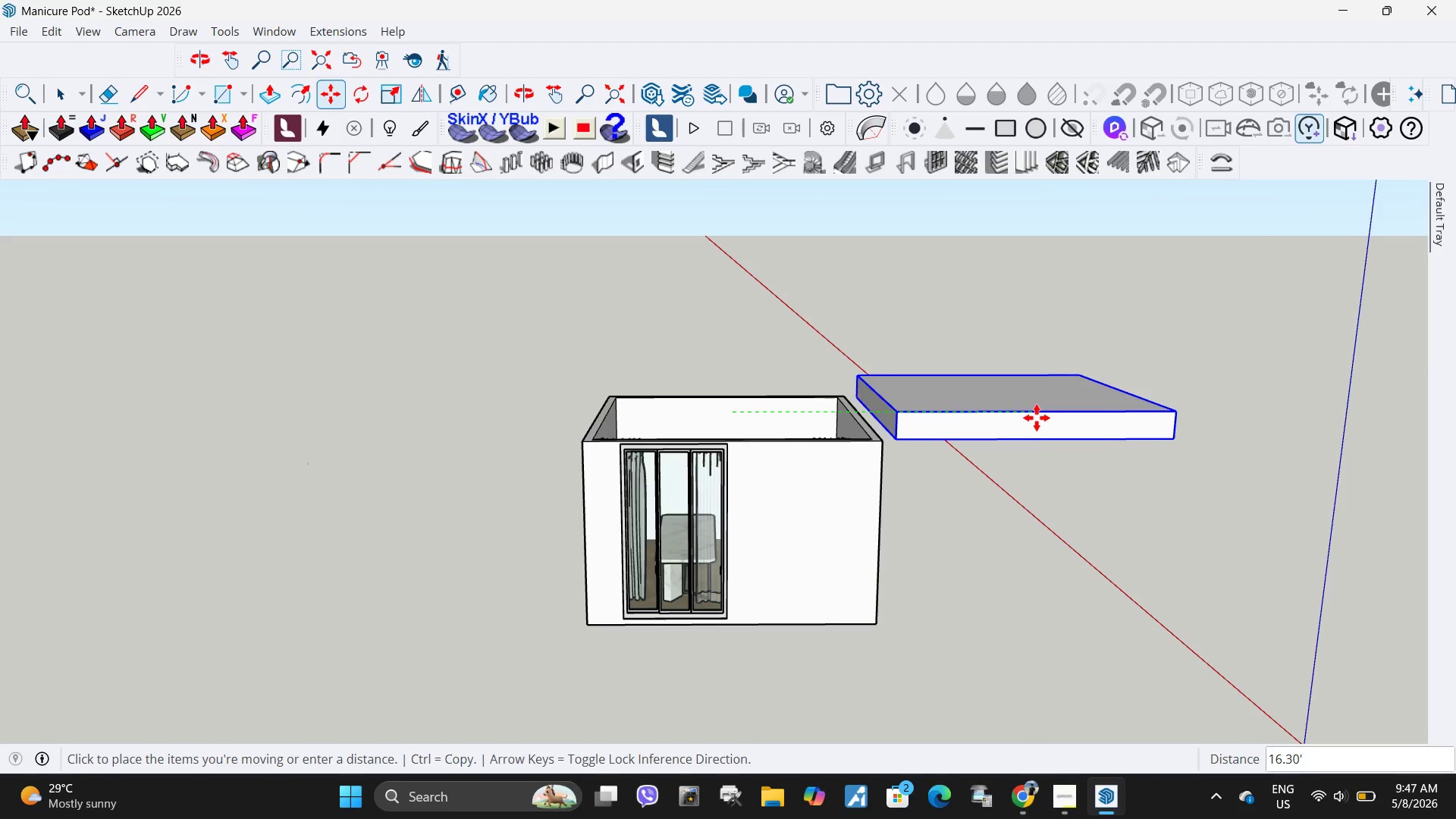 
left_click([1037, 418])
 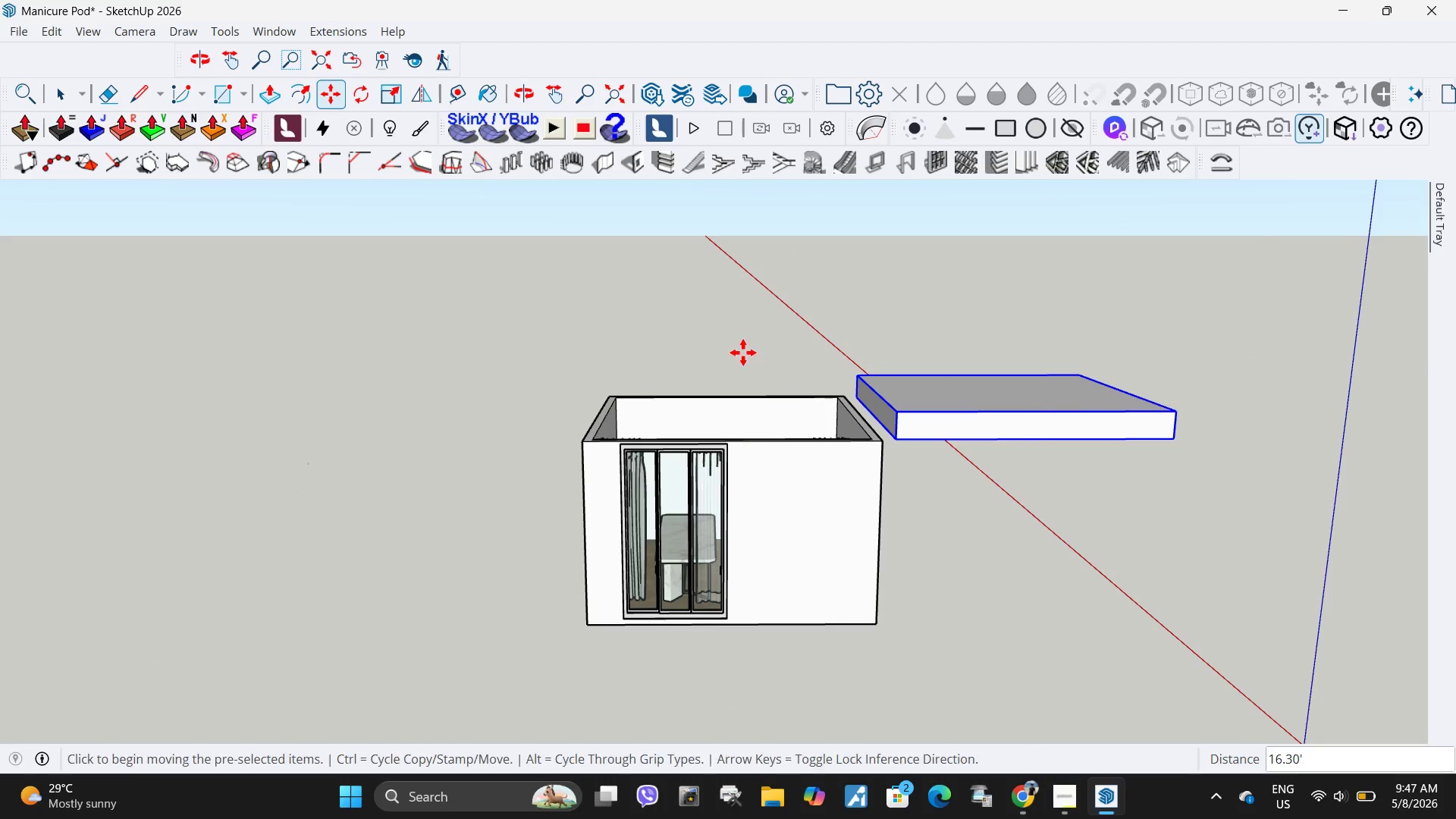 
key(Space)
 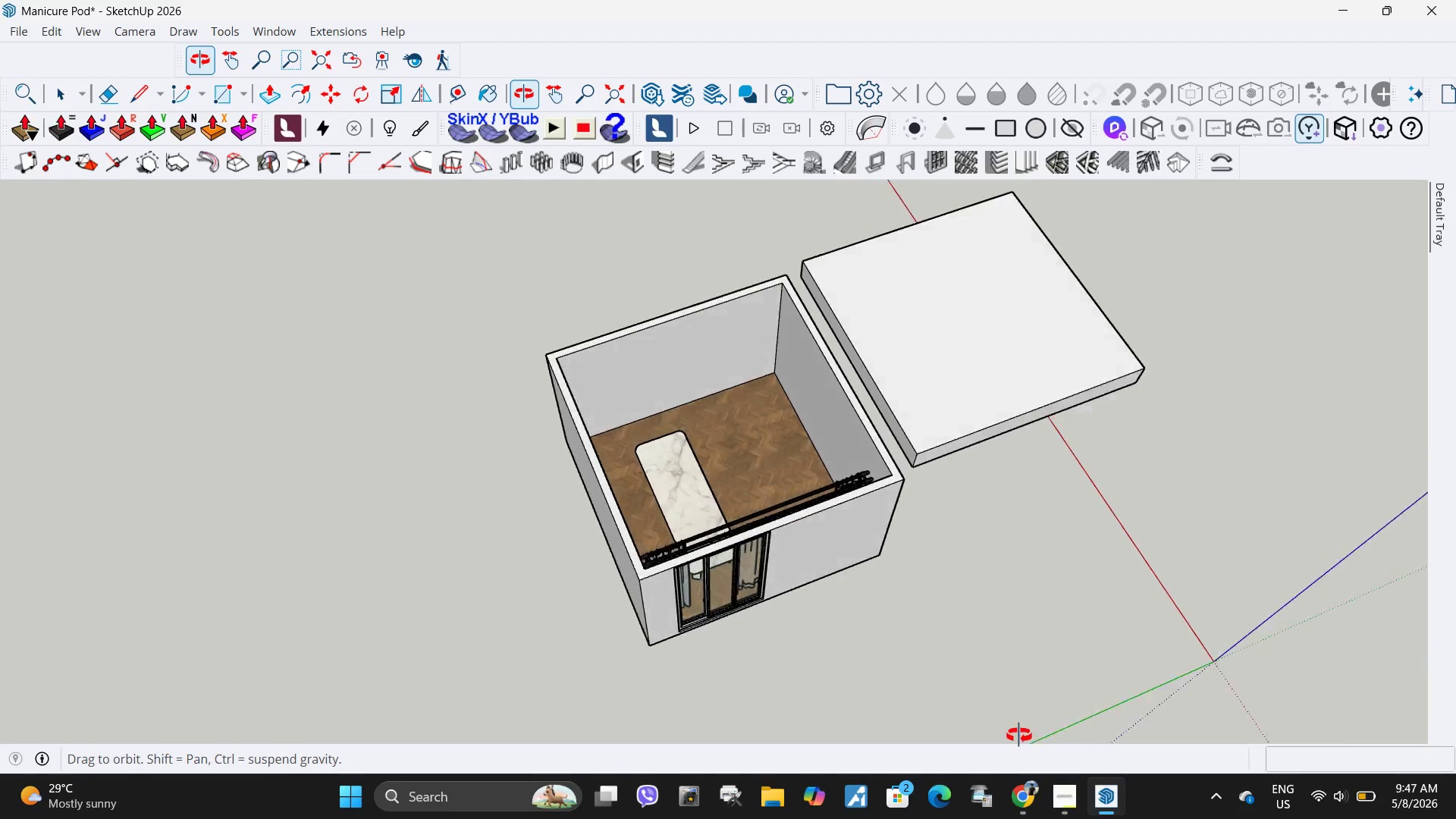 
scroll: coordinate [637, 466], scroll_direction: up, amount: 5.0
 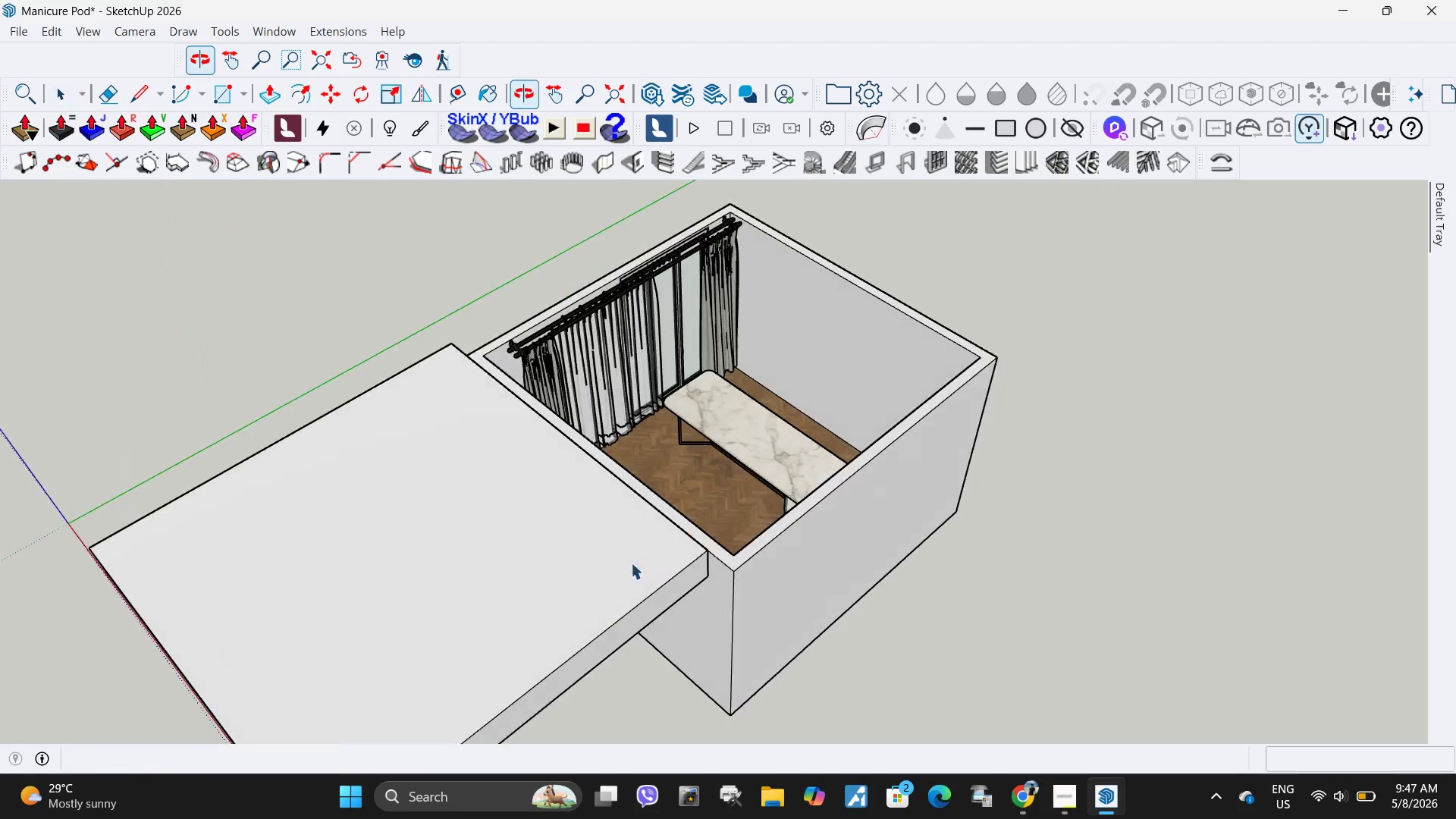 
left_click([11, 29])
 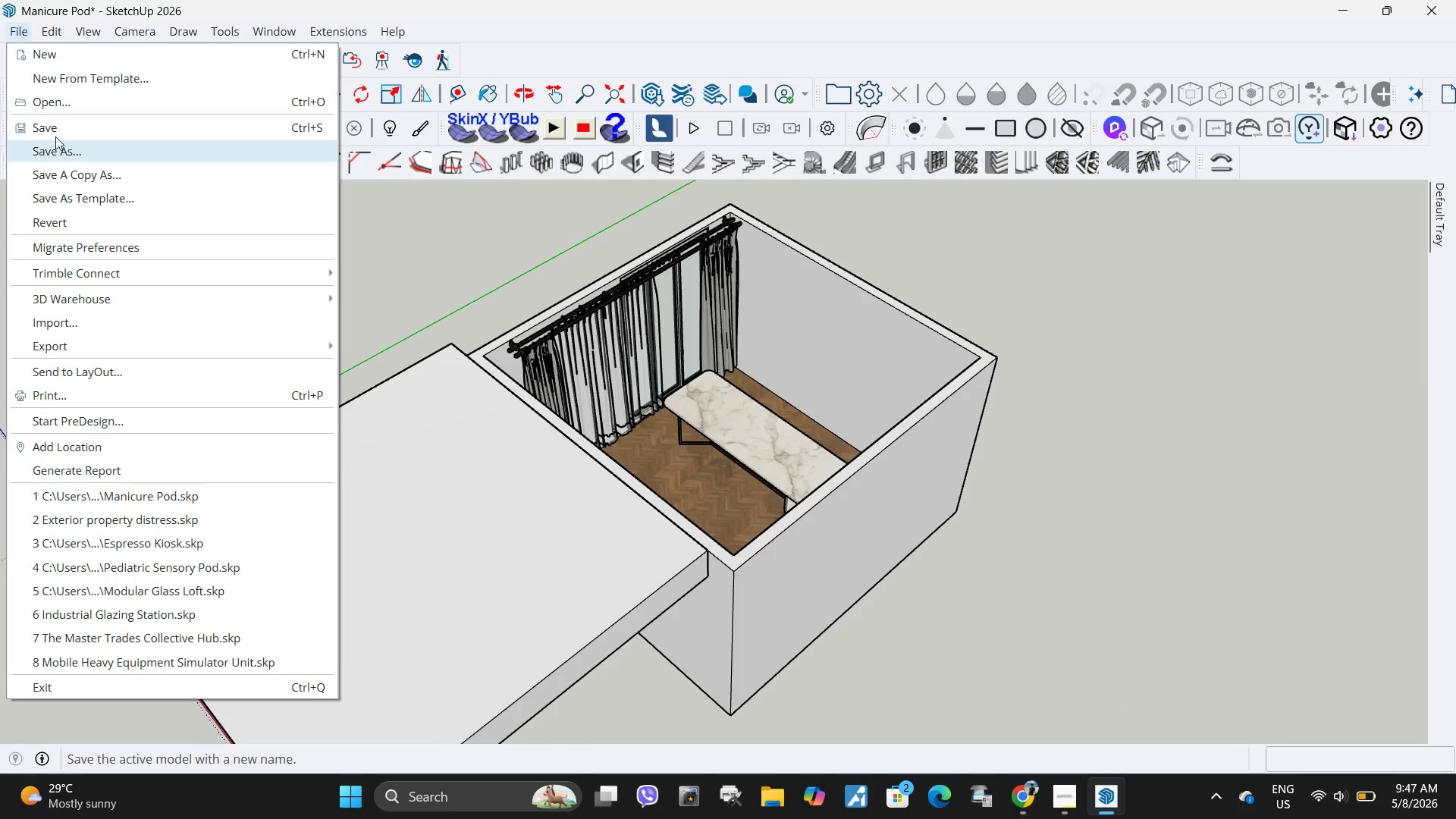 
left_click([56, 132])
 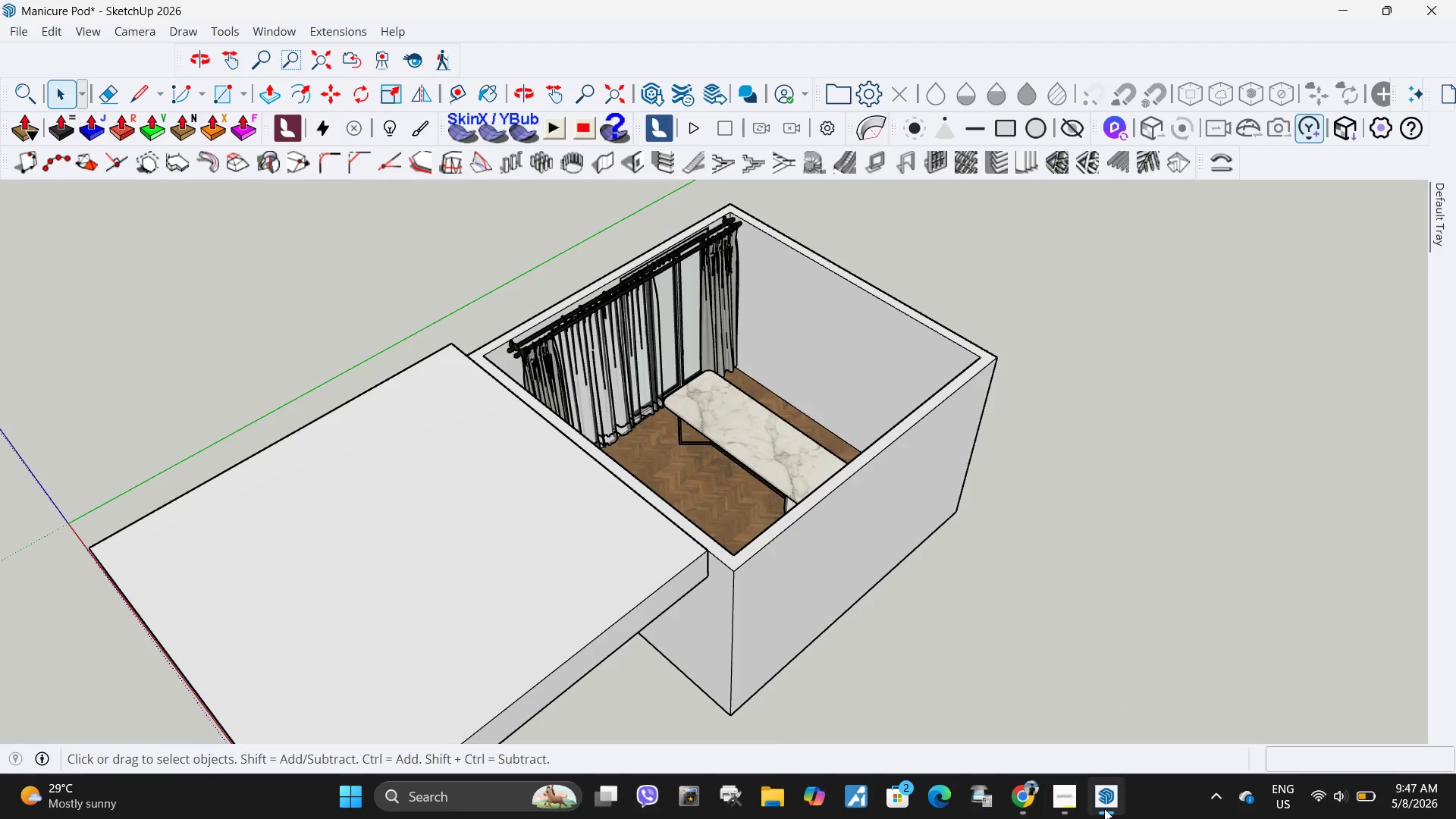 
left_click([1067, 796])